 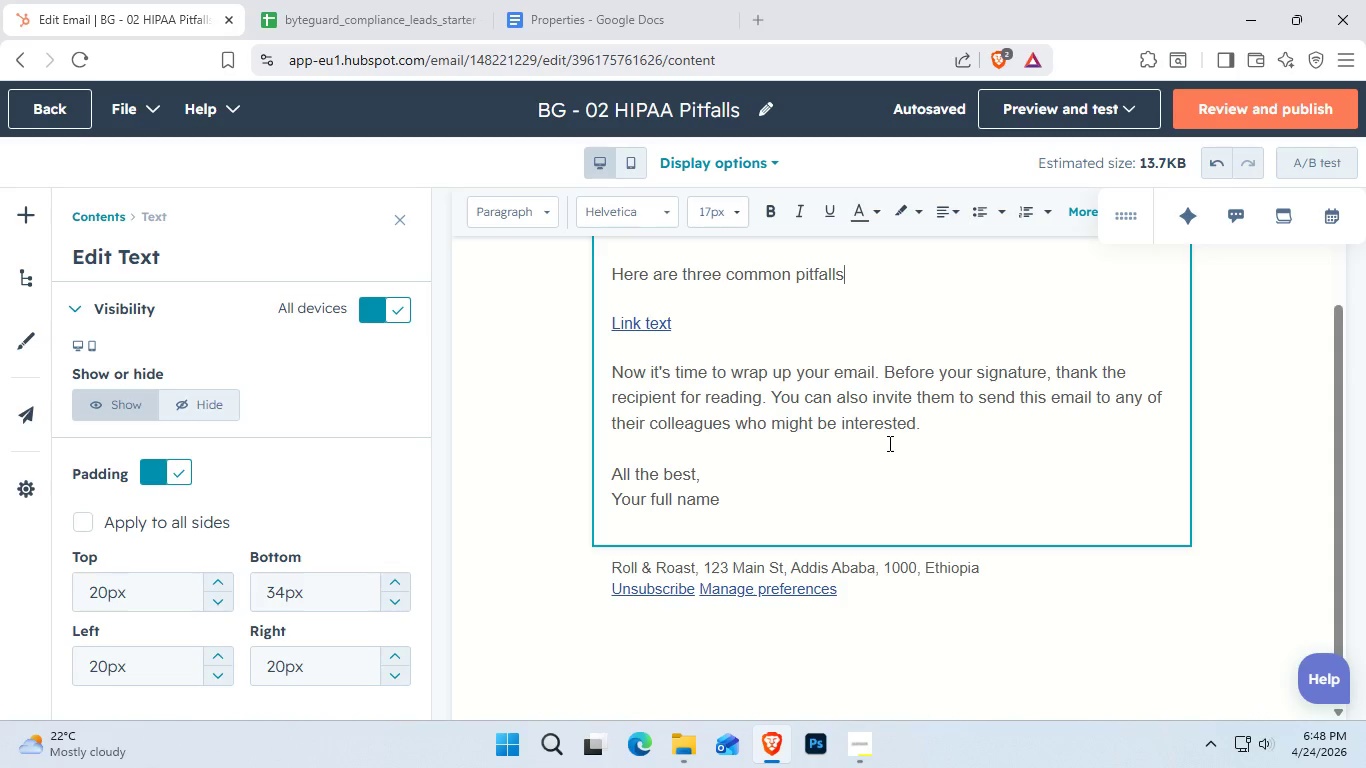 
scroll: coordinate [870, 348], scroll_direction: none, amount: 0.0
 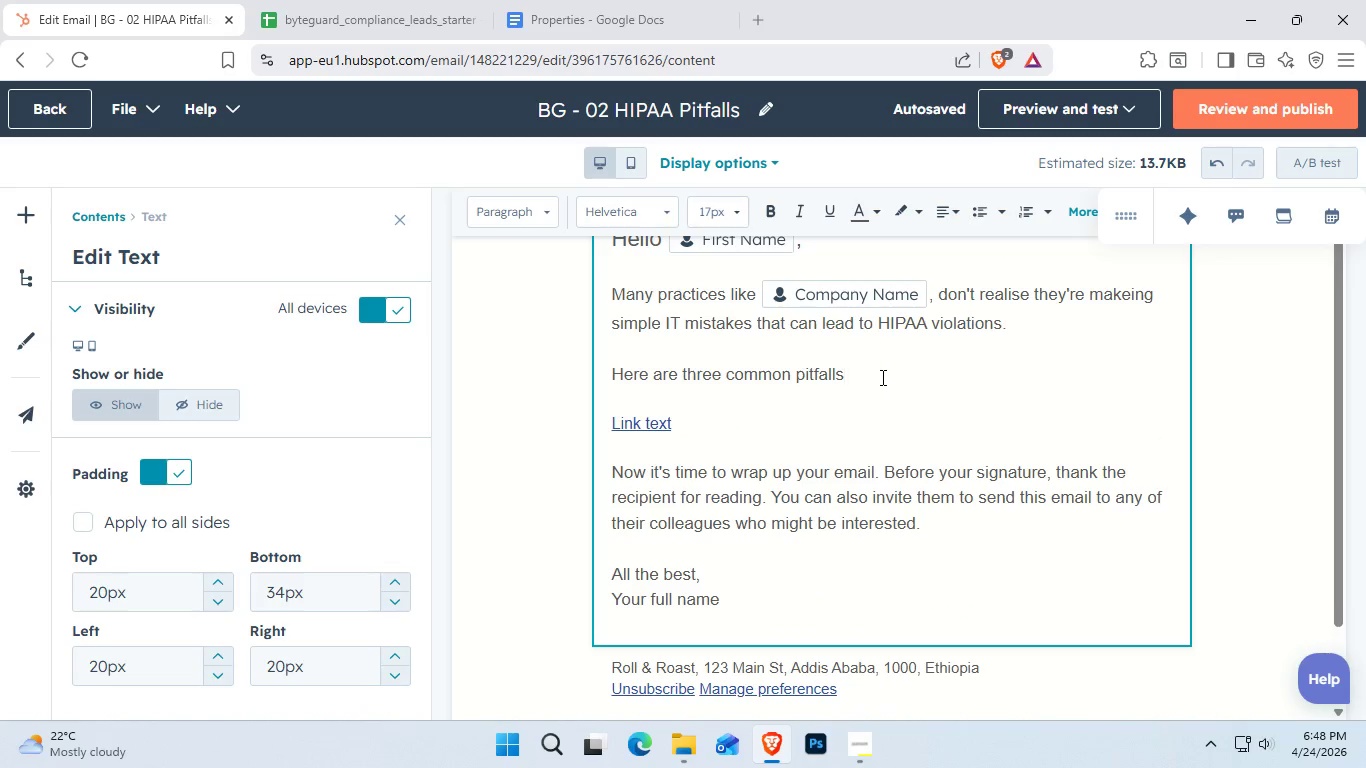 
key(Shift+Semicolon)
 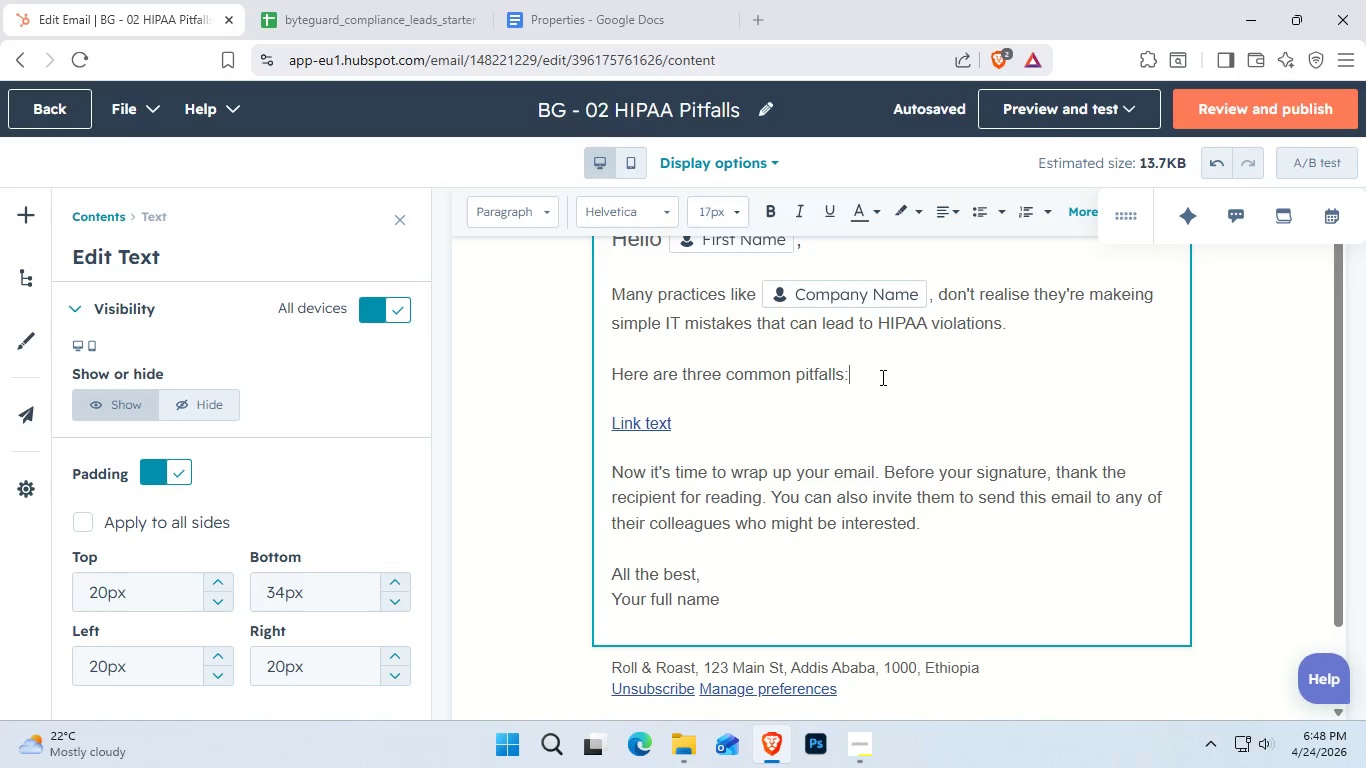 
key(Enter)
 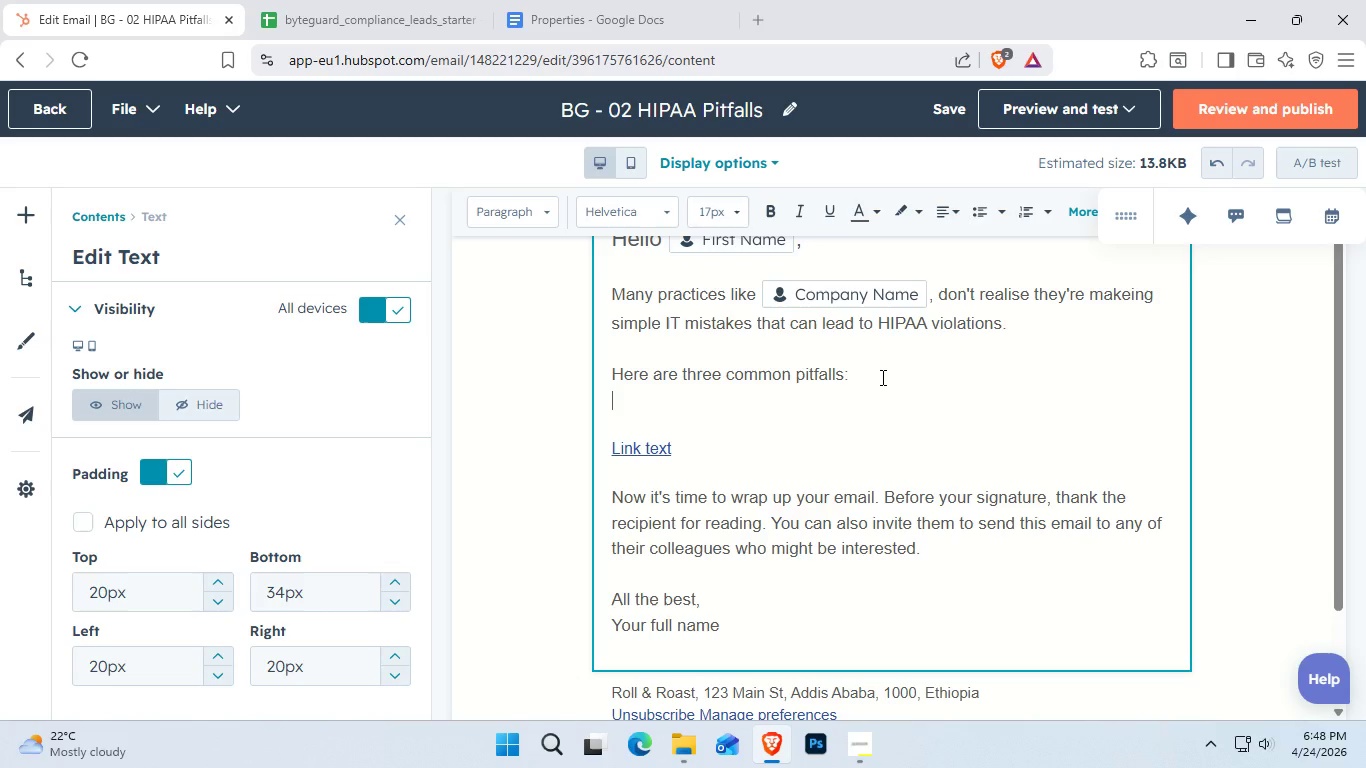 
key(Enter)
 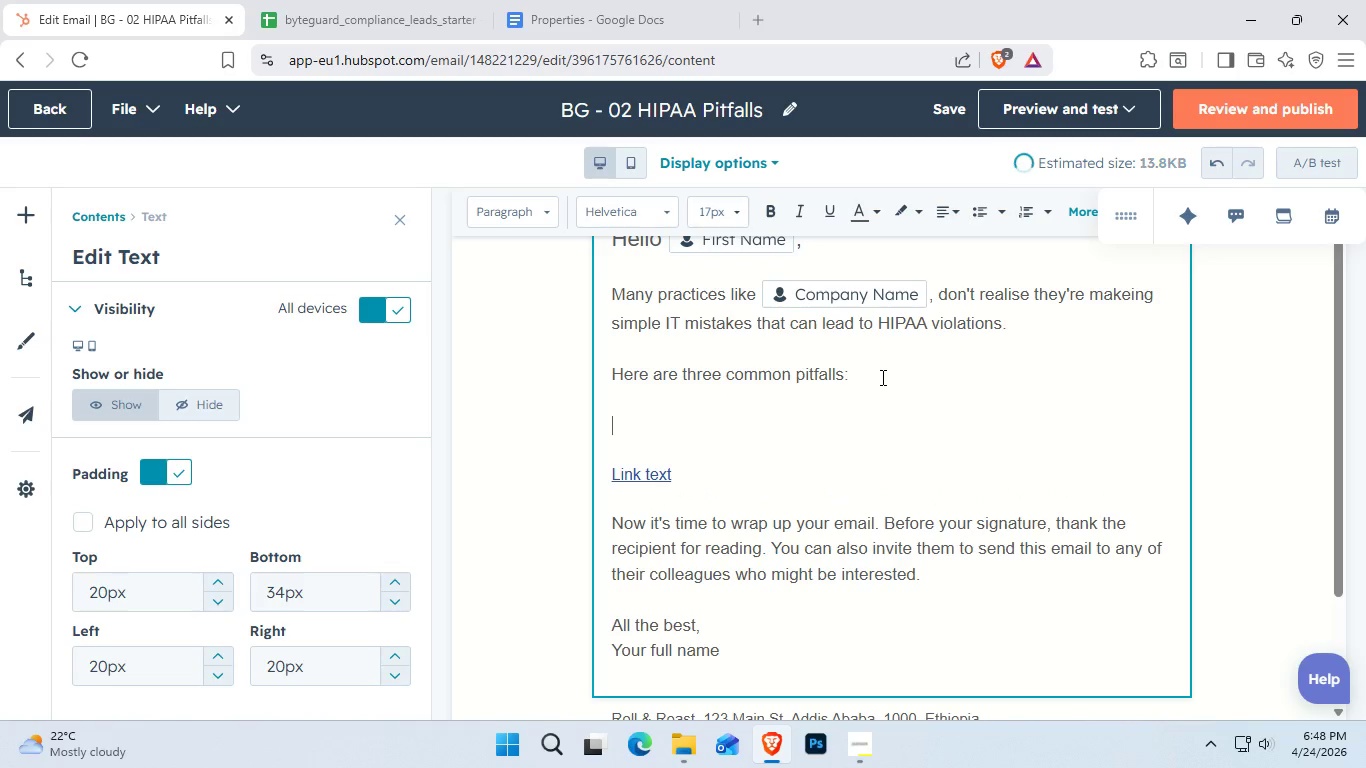 
type(1. Unencrypted emails containing that fail wj)
key(Backspace)
type(hen )
 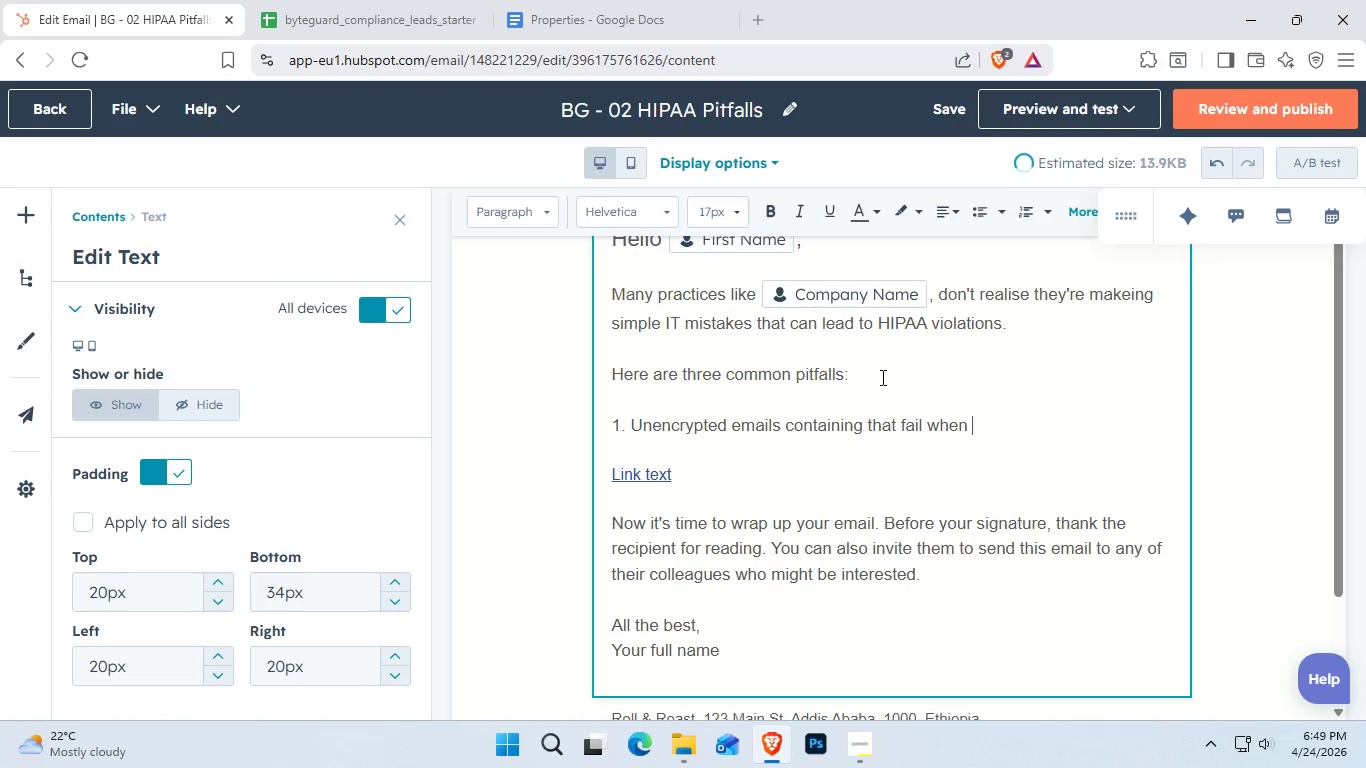 
hold_key(key=Backspace, duration=0.81)
 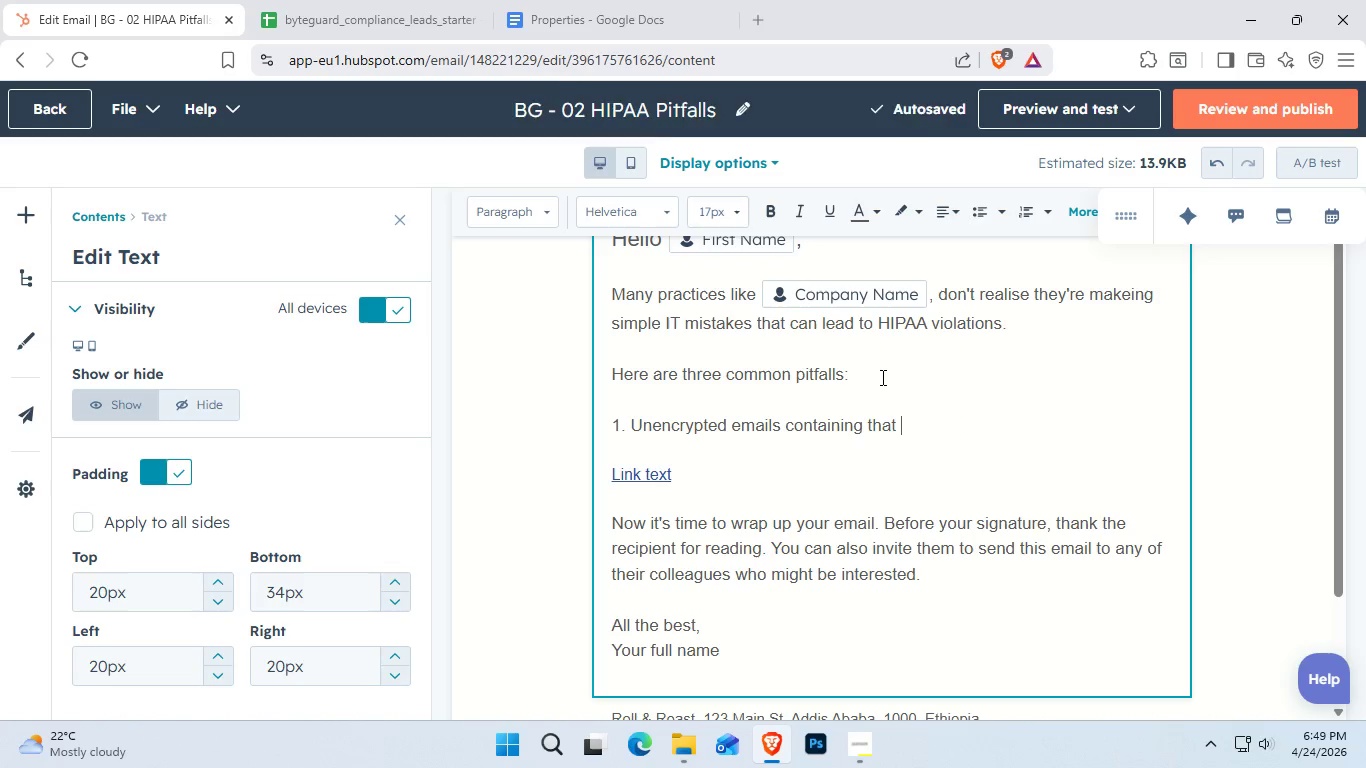 
key(Backspace)
key(Backspace)
key(Backspace)
key(Backspace)
key(Backspace)
type(protected halth information )
key(Backspace)
type( (PG)
key(Backspace)
type(HI))
 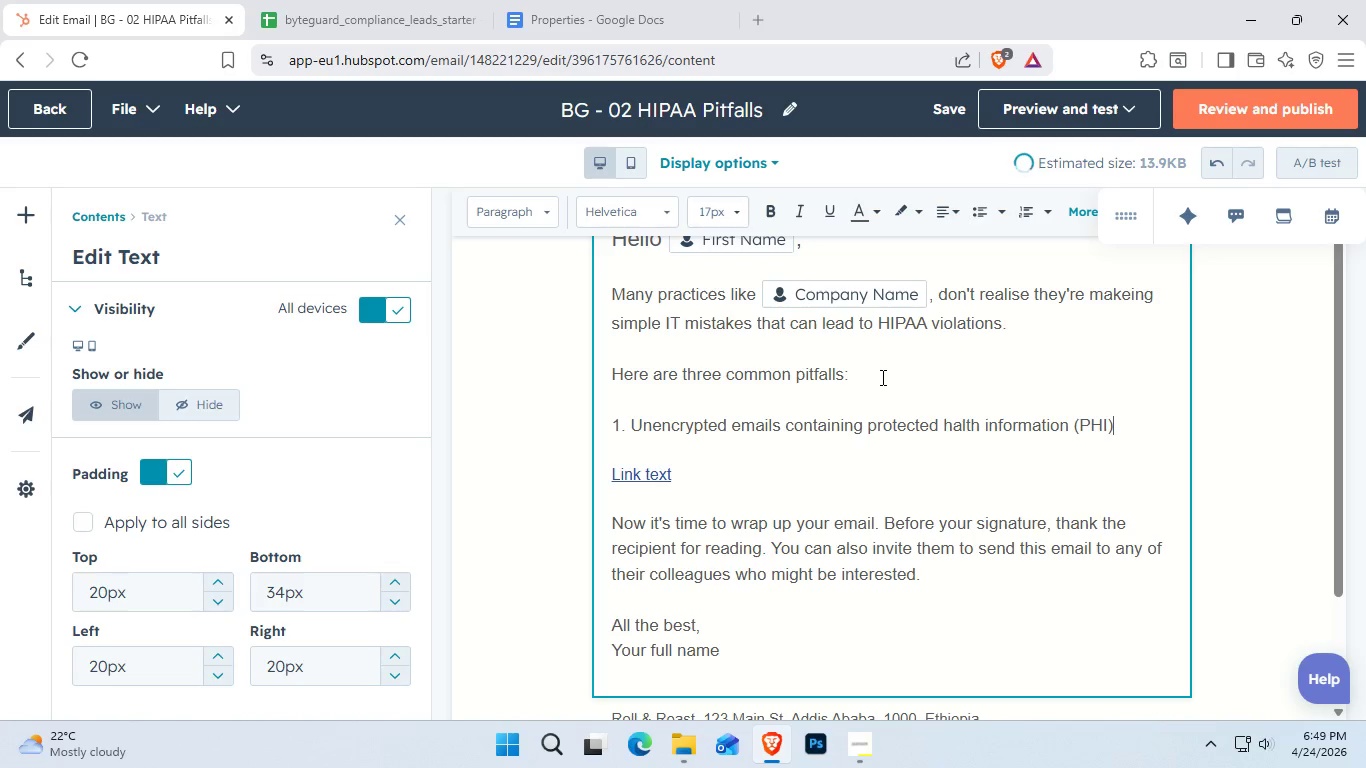 
key(Enter)
 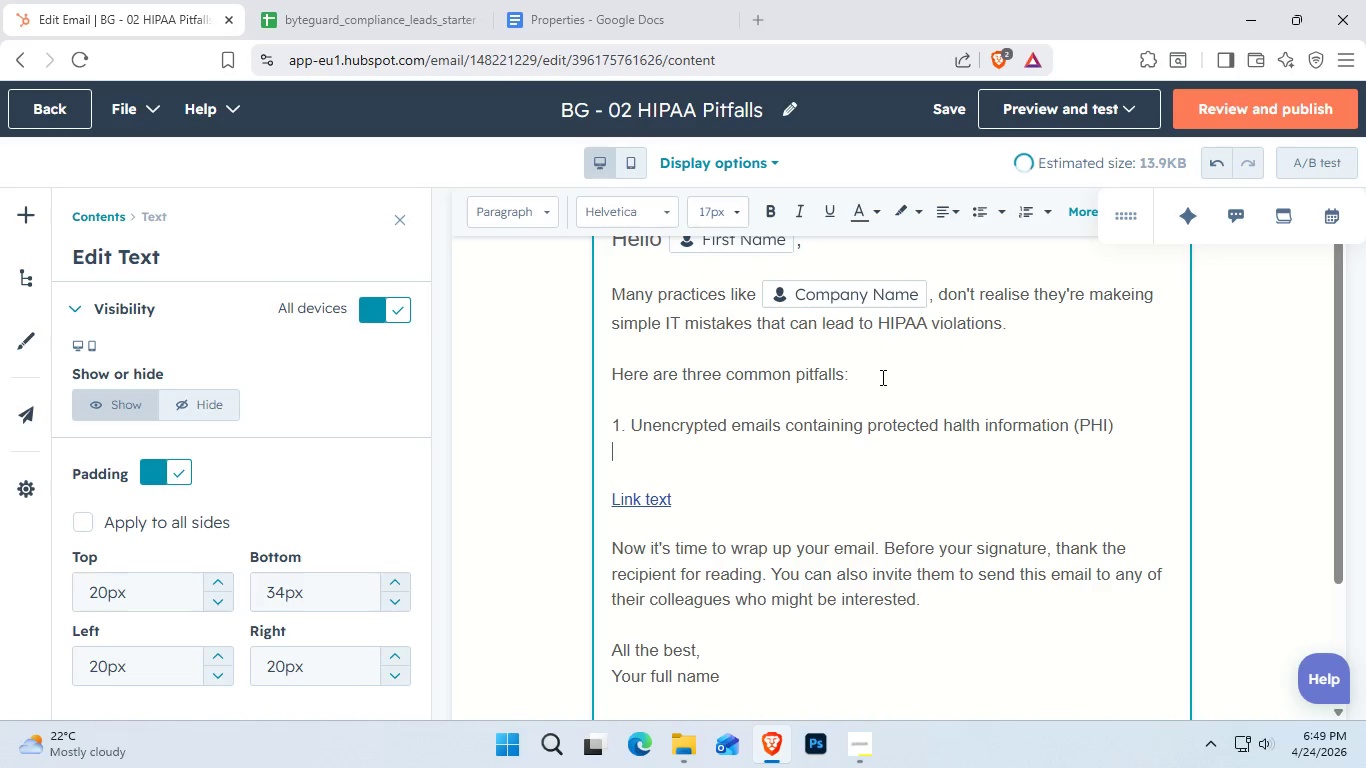 
hold_key(key=ShiftLeft, duration=0.61)
 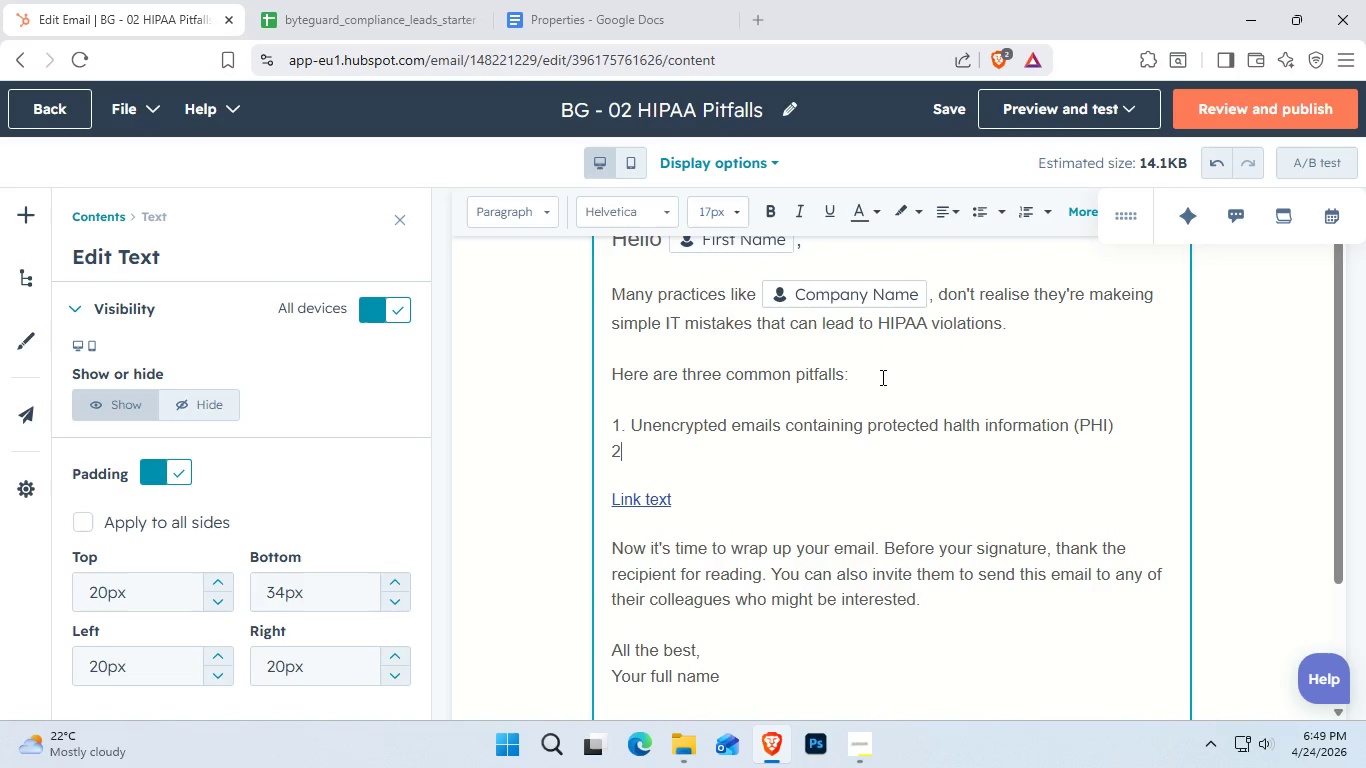 
type(2. Missing or in)
key(Backspace)
key(Backspace)
type(untested backups)
 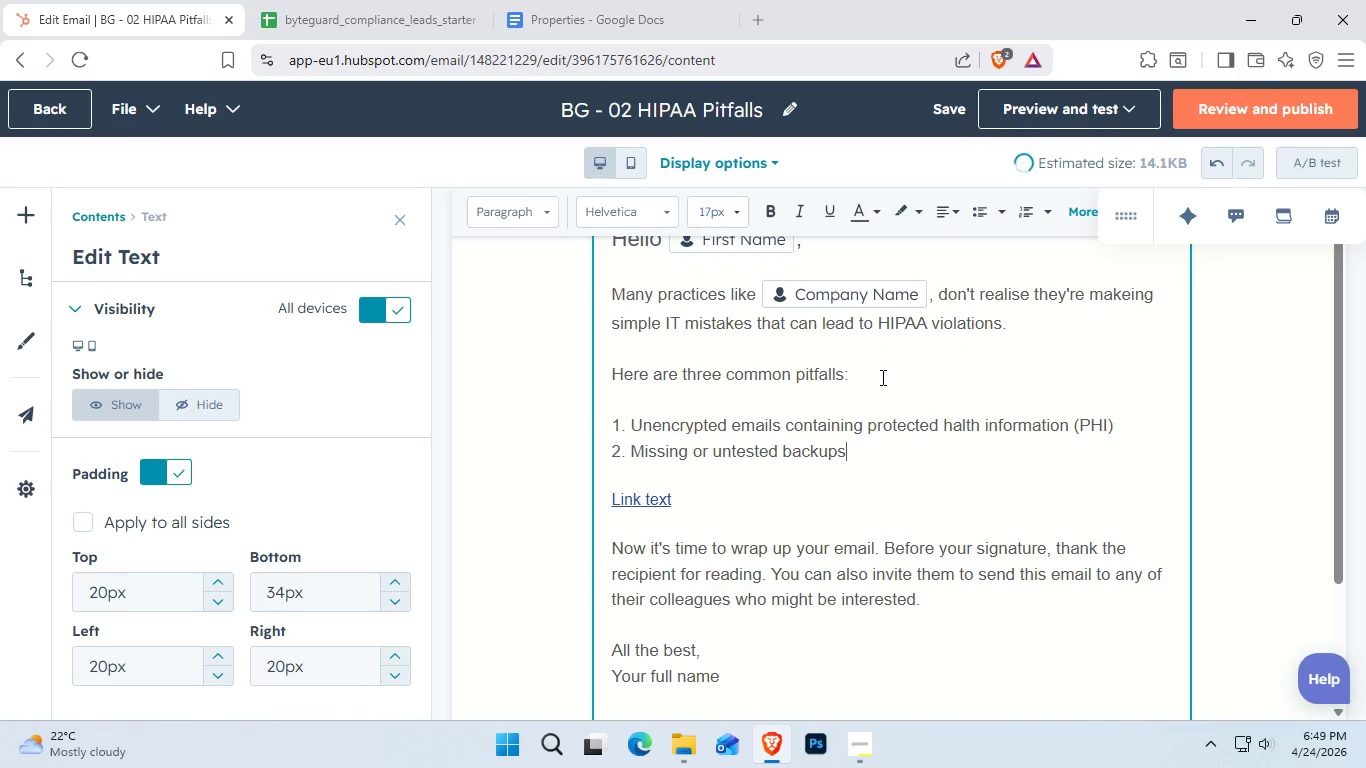 
wait(5.56)
 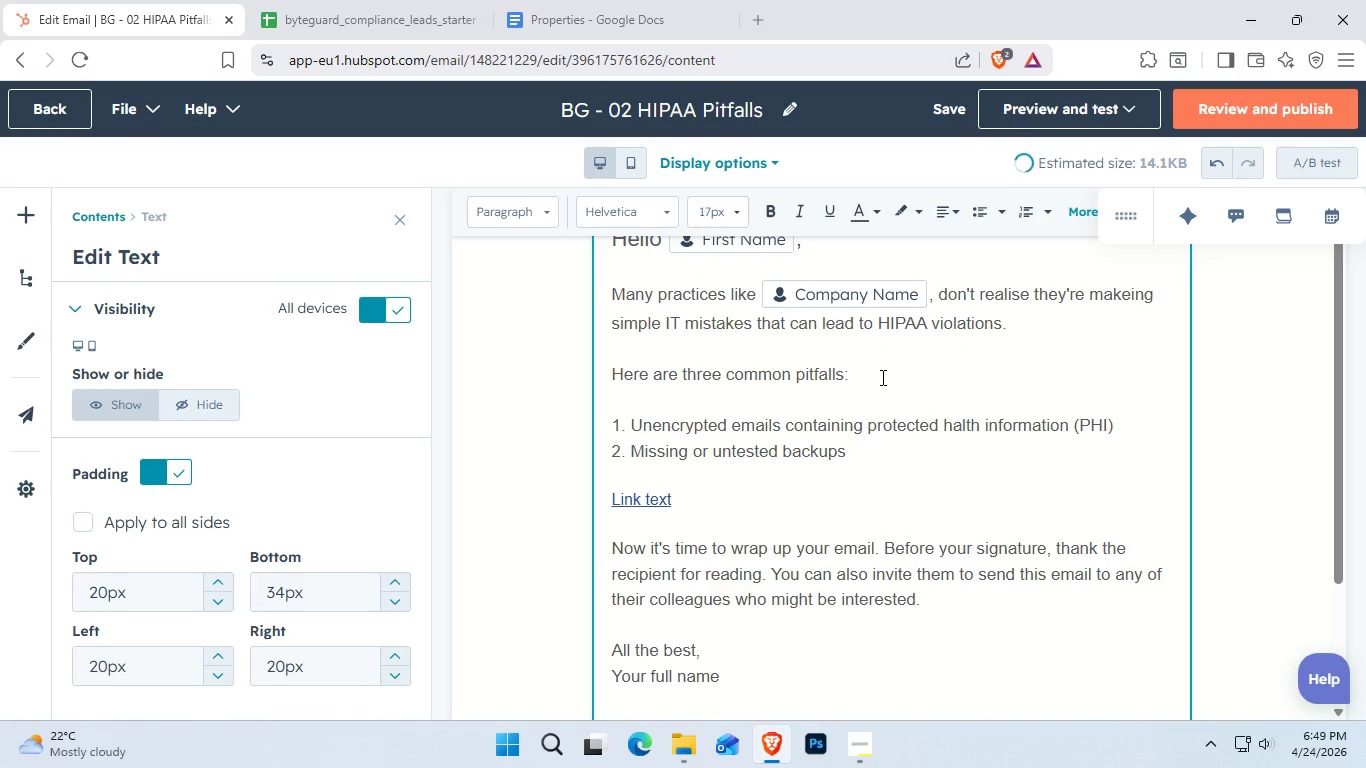 
type( tht)
key(Backspace)
type(at fail when)
 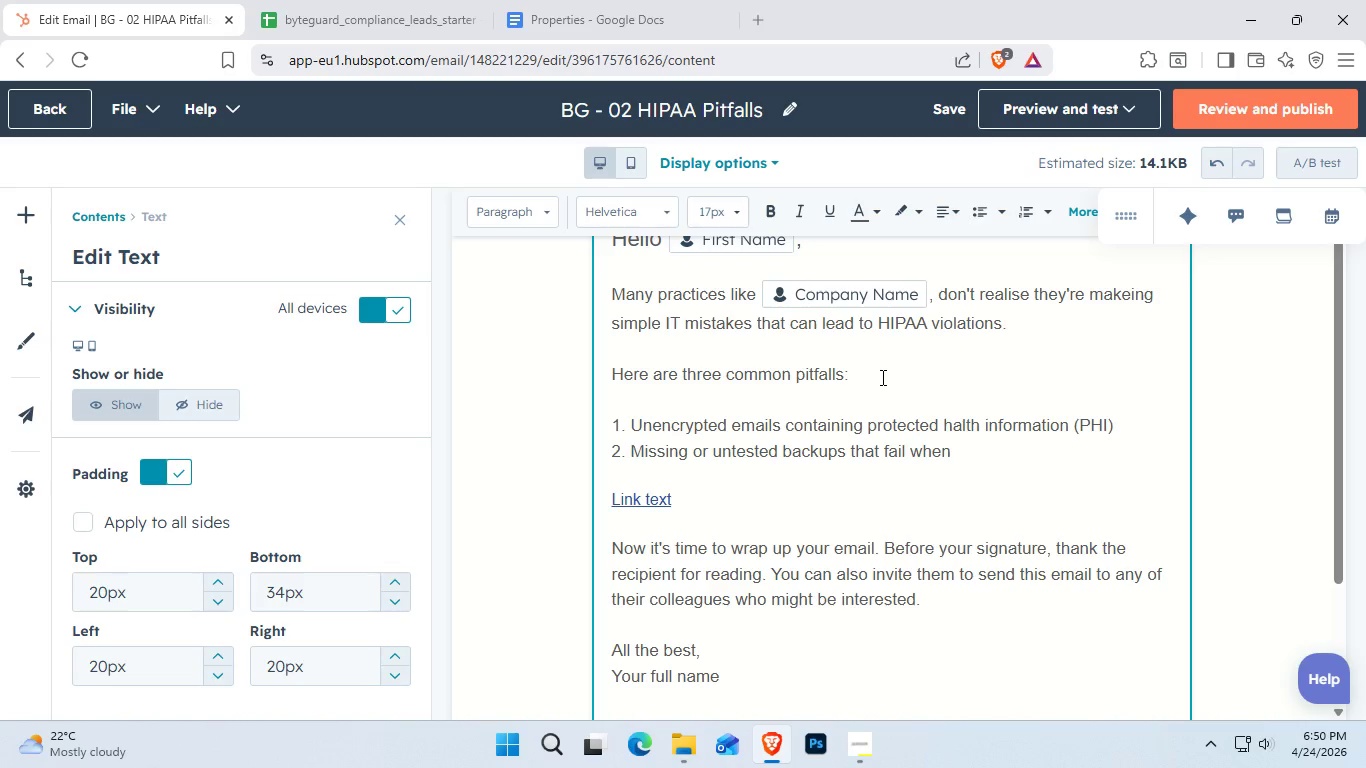 
type( you need )
 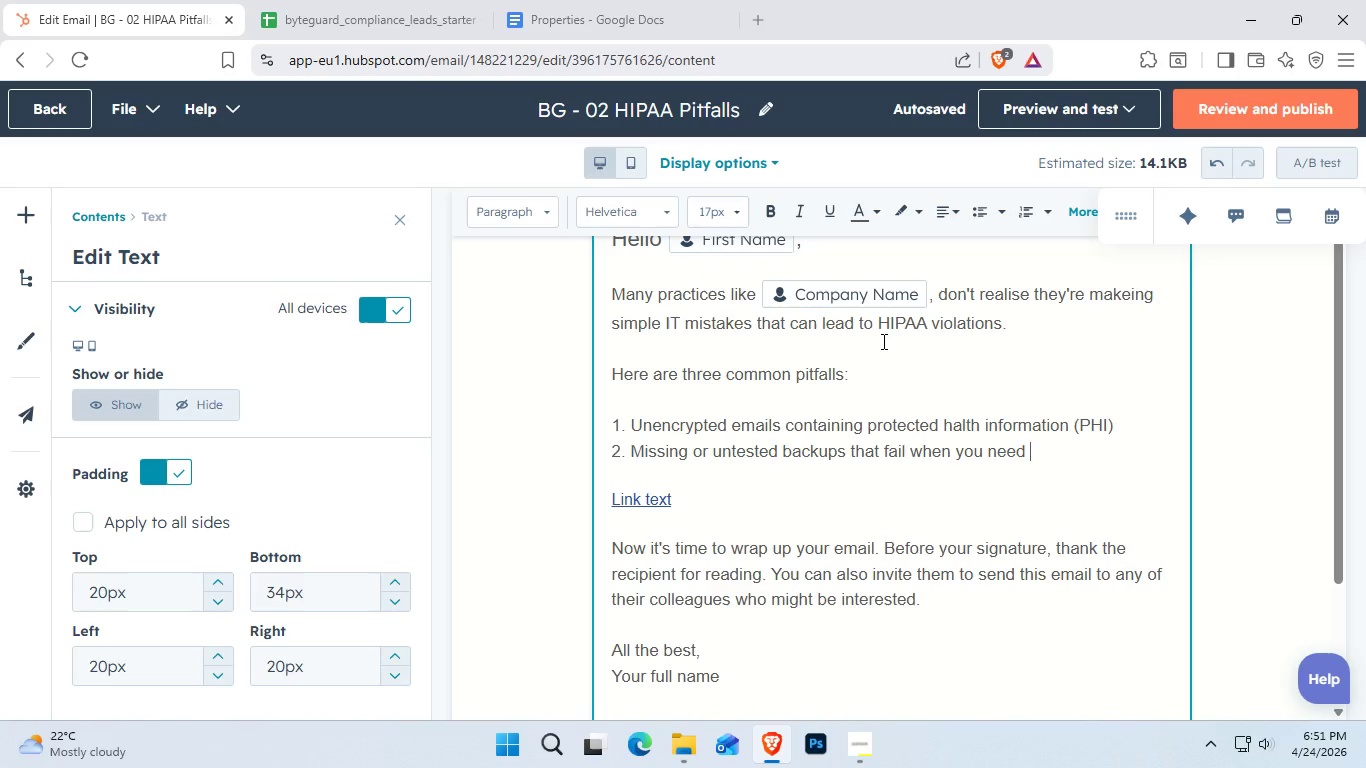 
wait(82.39)
 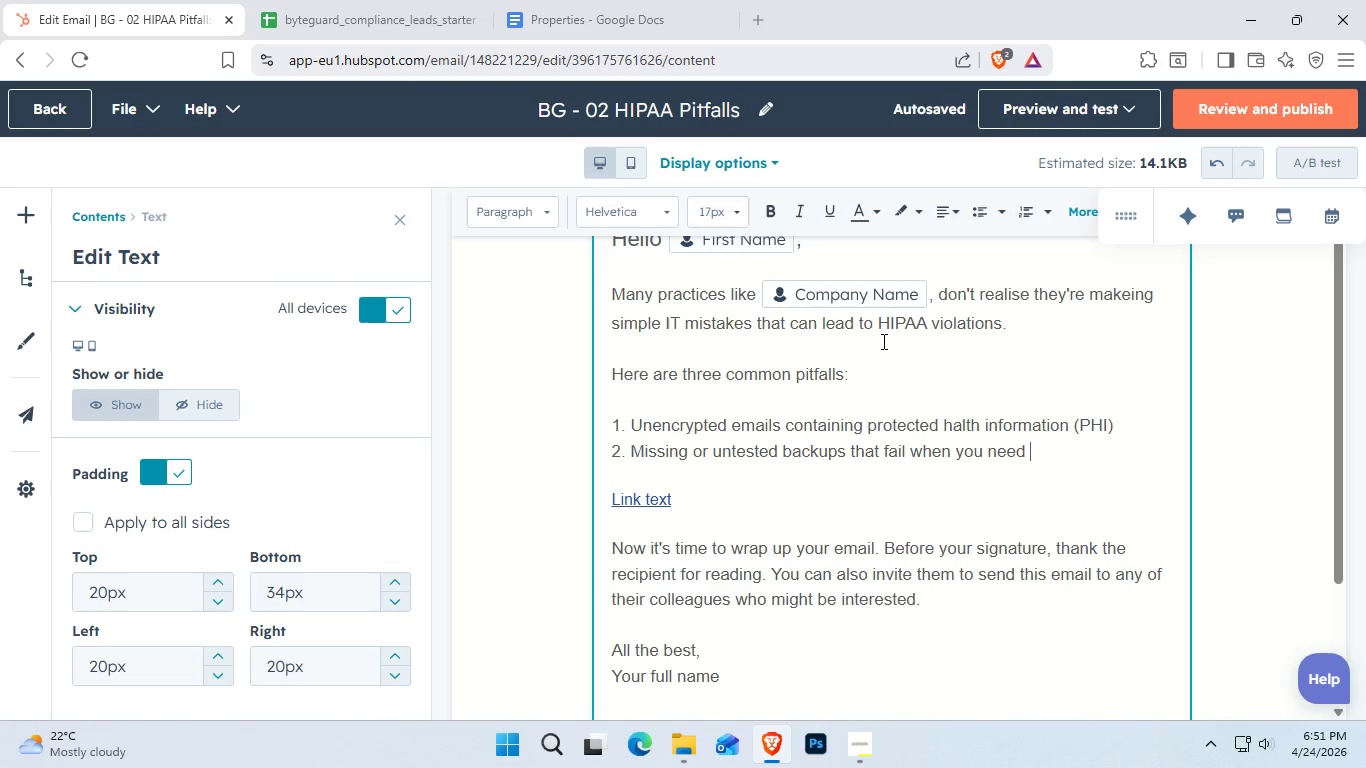 
type(them most)
 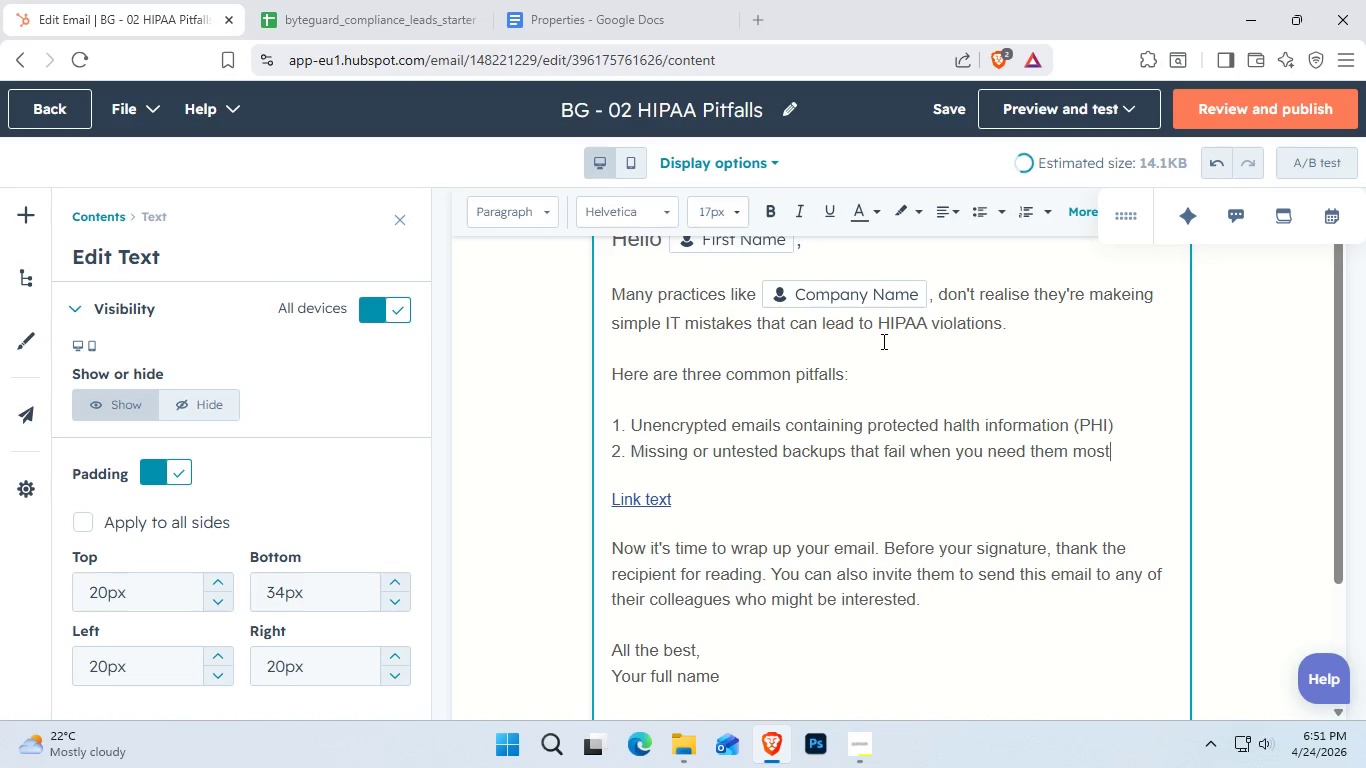 
key(Enter)
 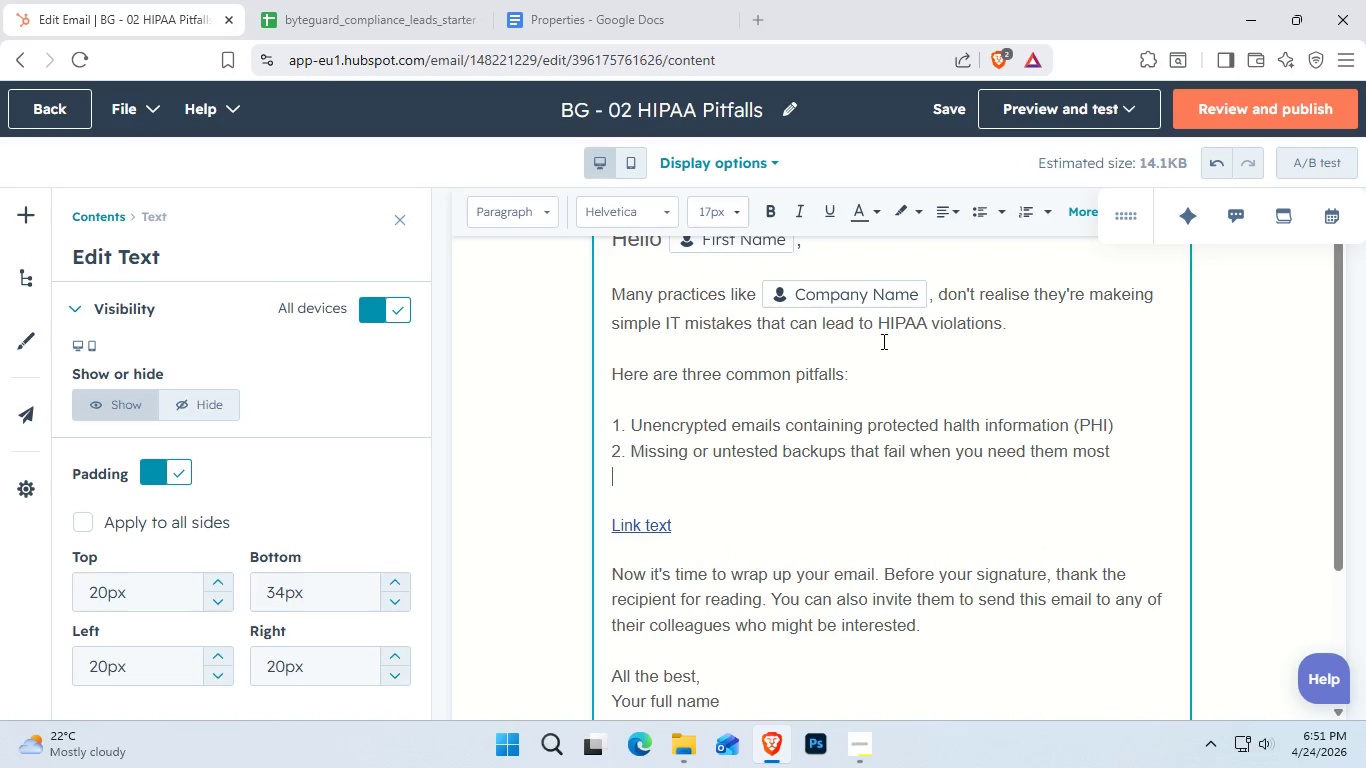 
hold_key(key=ShiftLeft, duration=0.78)
 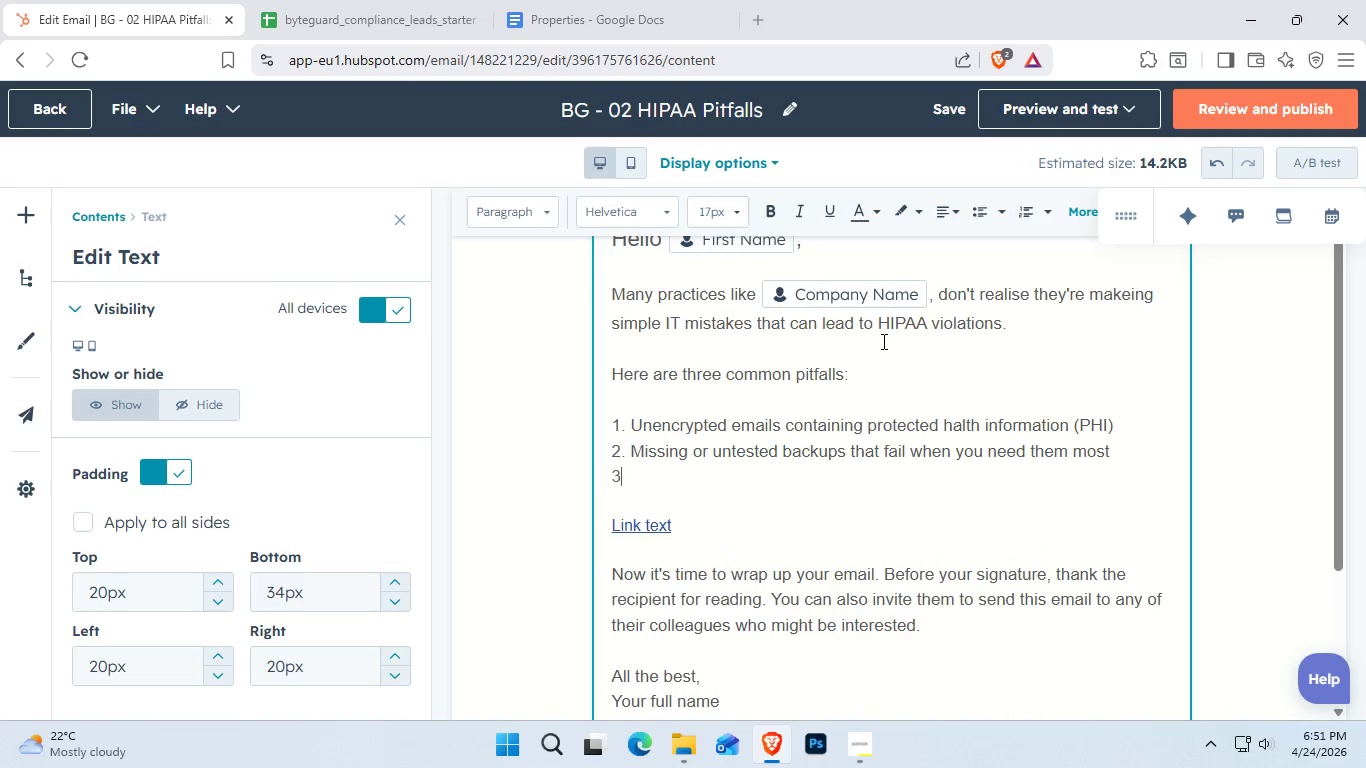 
key(3)
 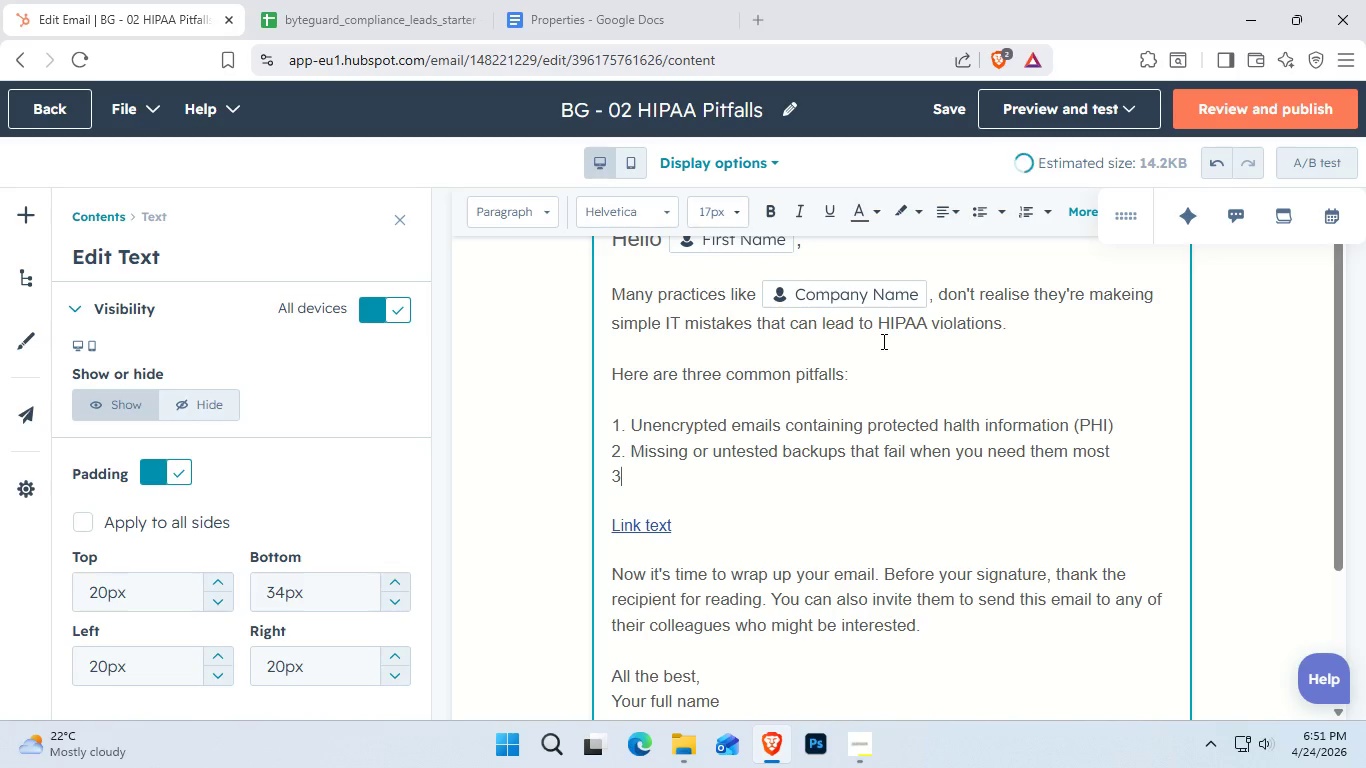 
key(Period)
 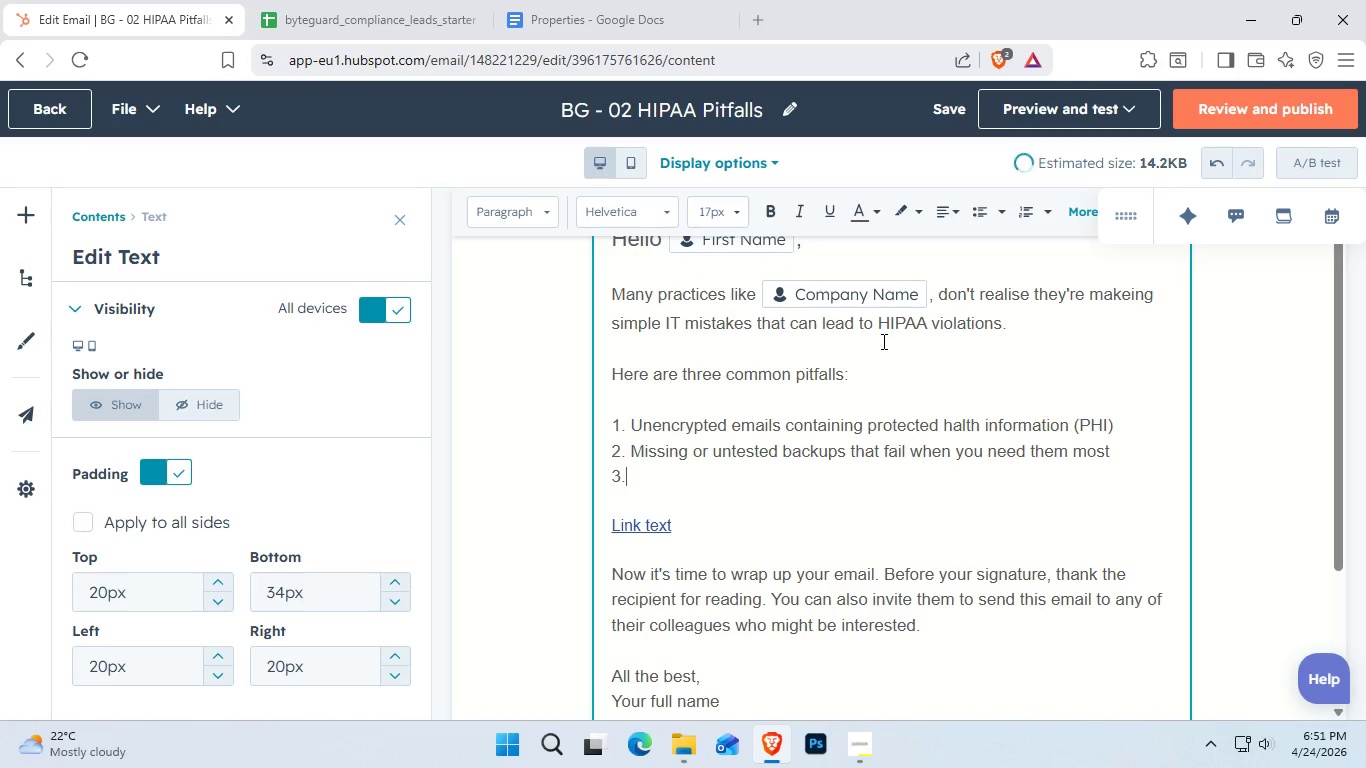 
key(Space)
 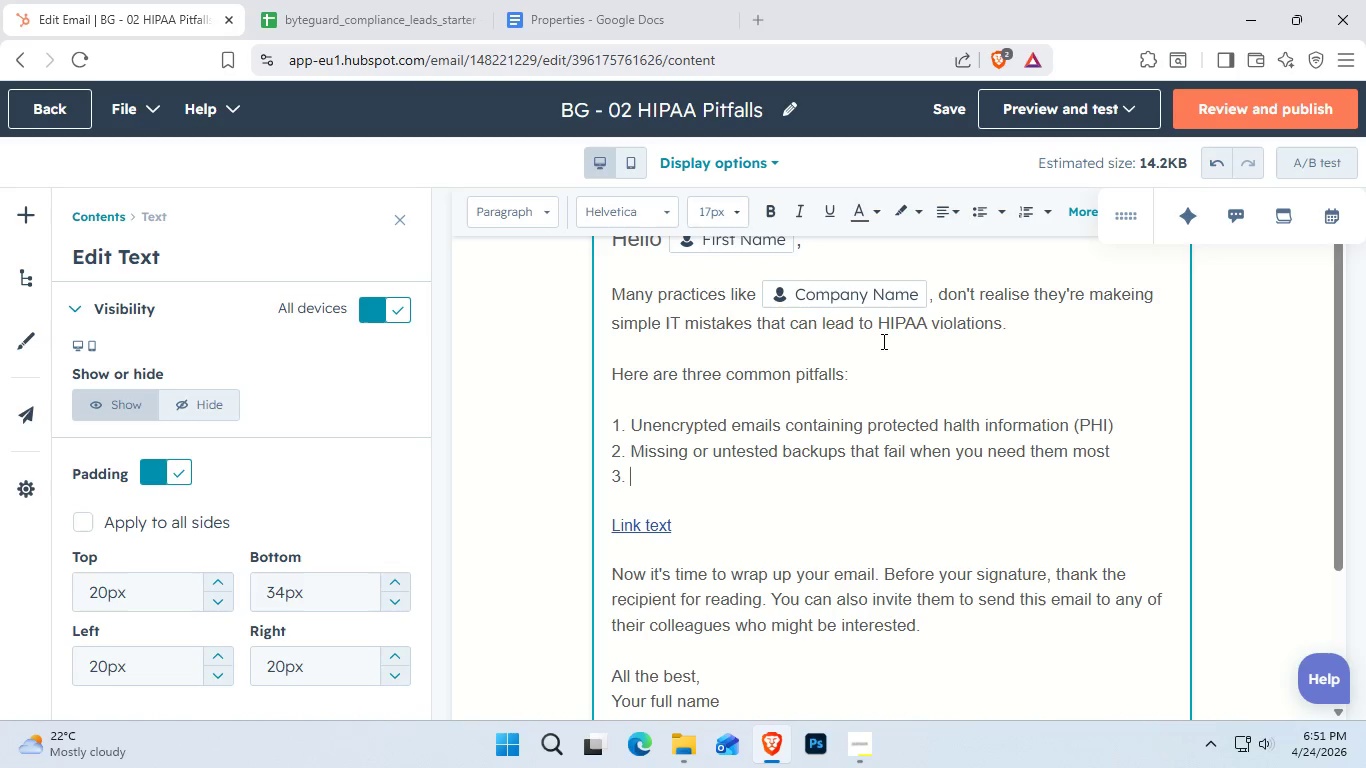 
key(ArrowUp)
 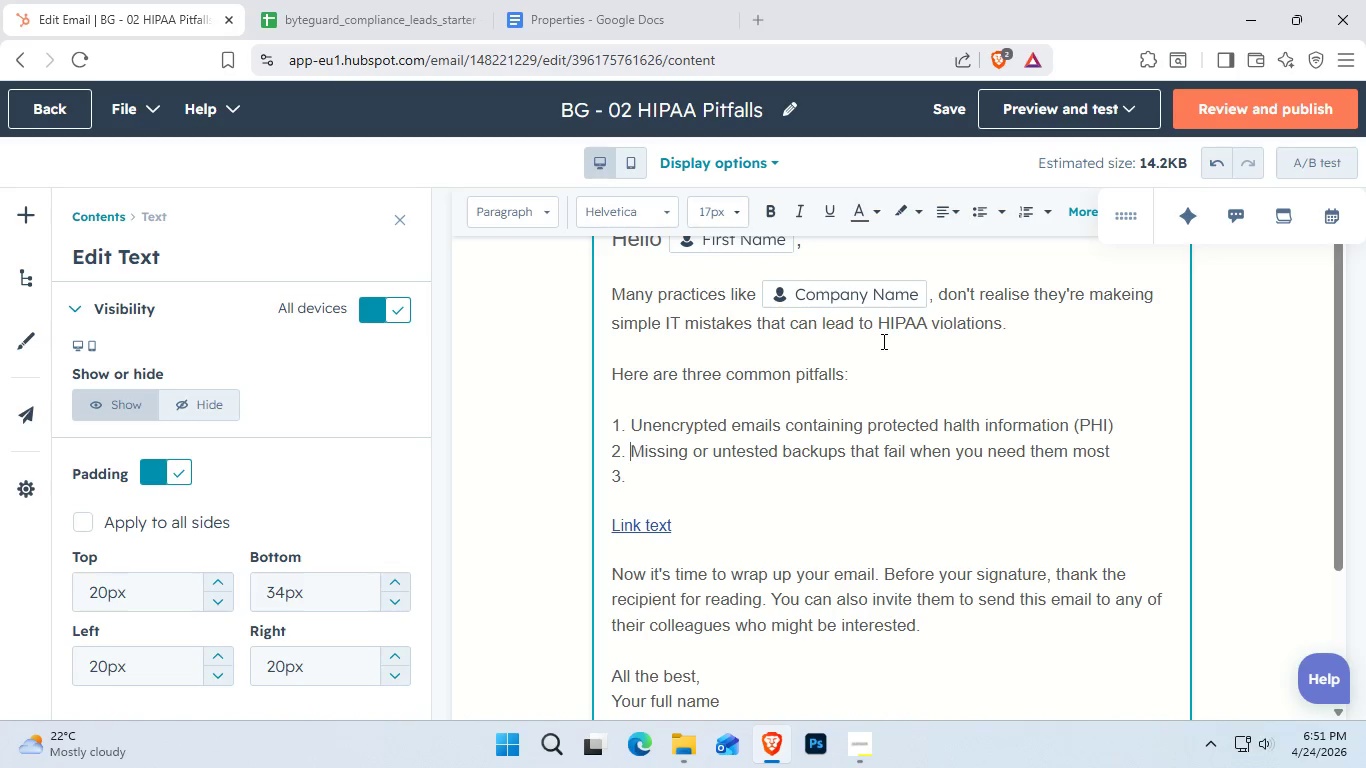 
key(ArrowLeft)
 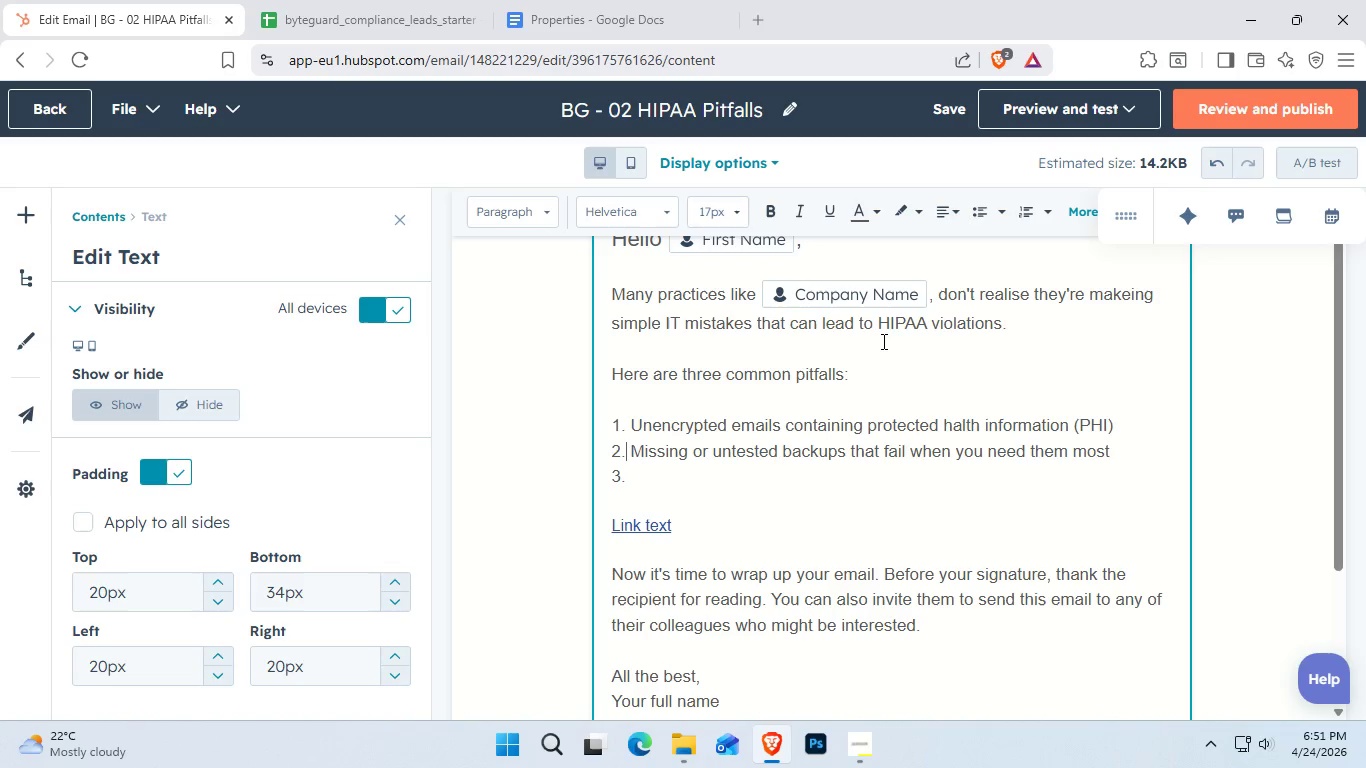 
key(ArrowLeft)
 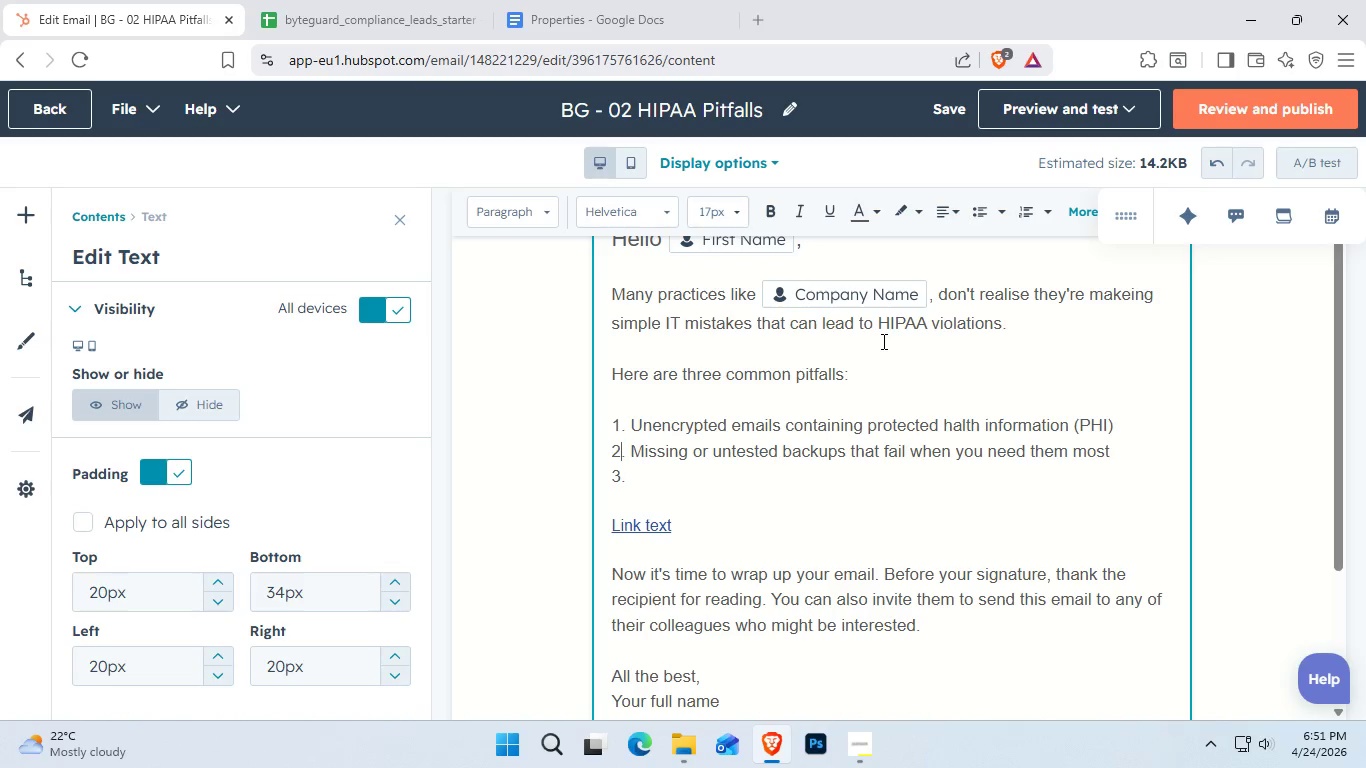 
key(ArrowLeft)
 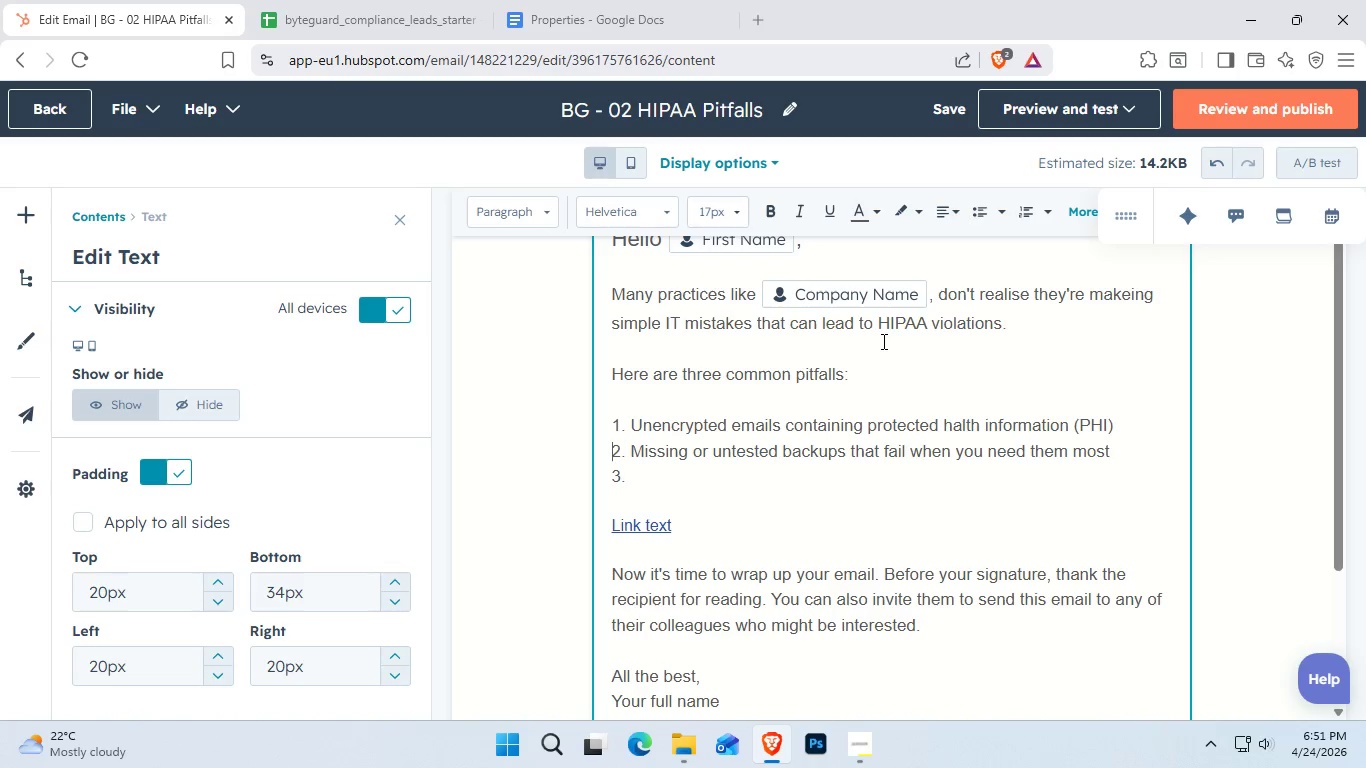 
key(ArrowLeft)
 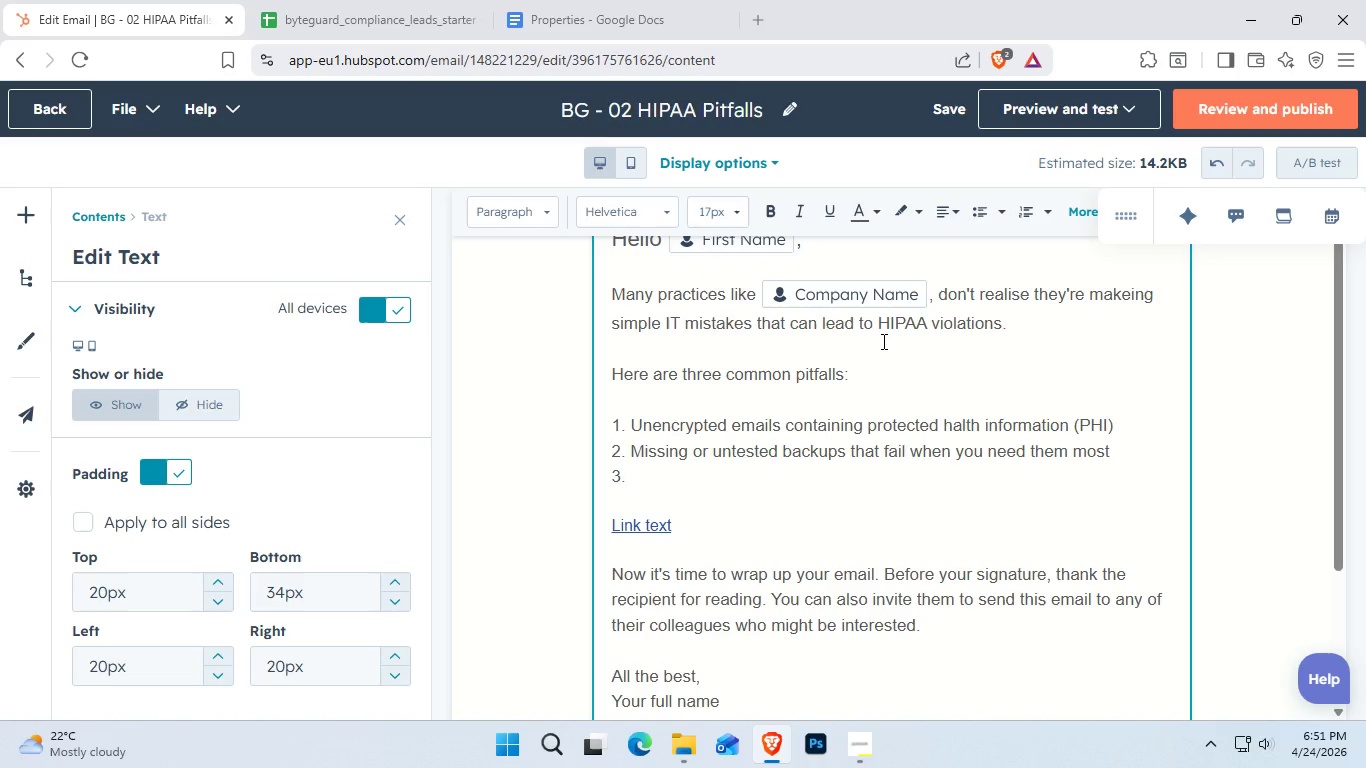 
key(ArrowRight)
 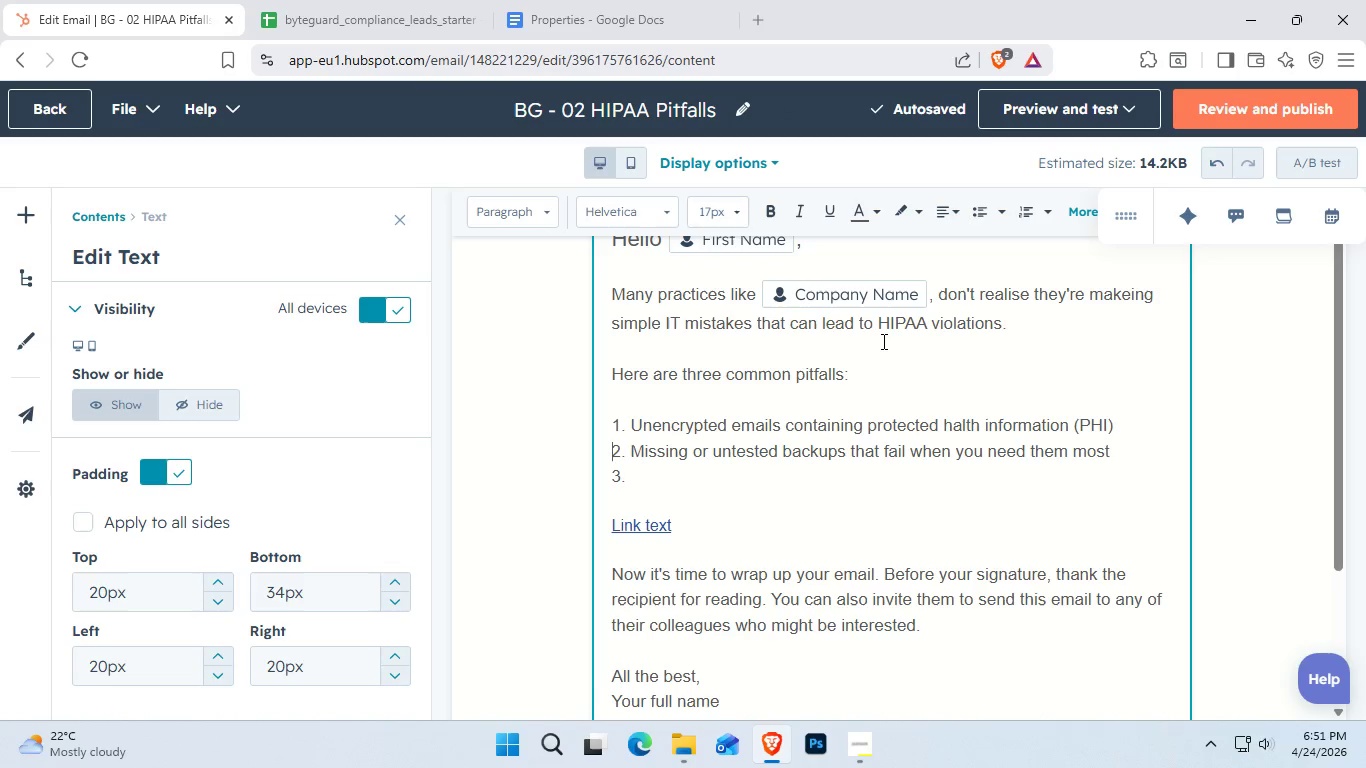 
key(Enter)
 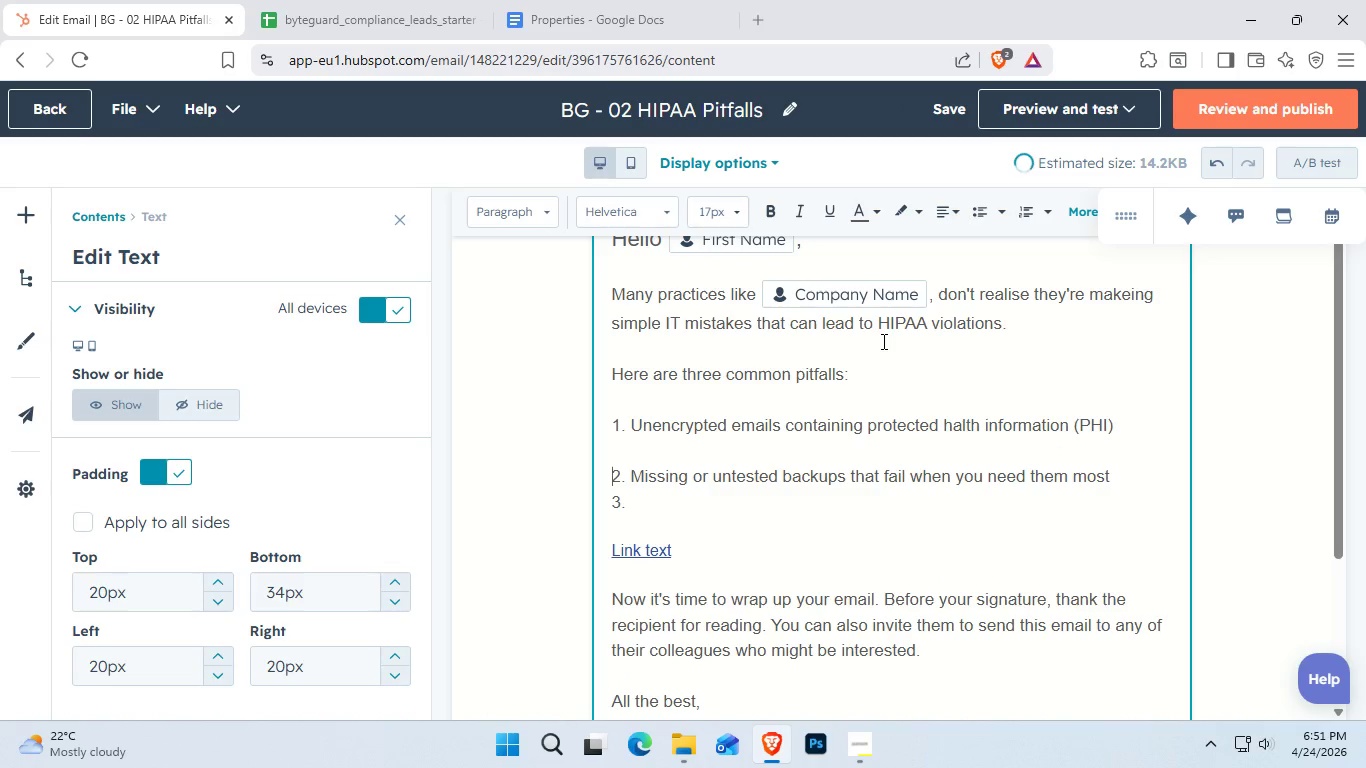 
key(ArrowRight)
 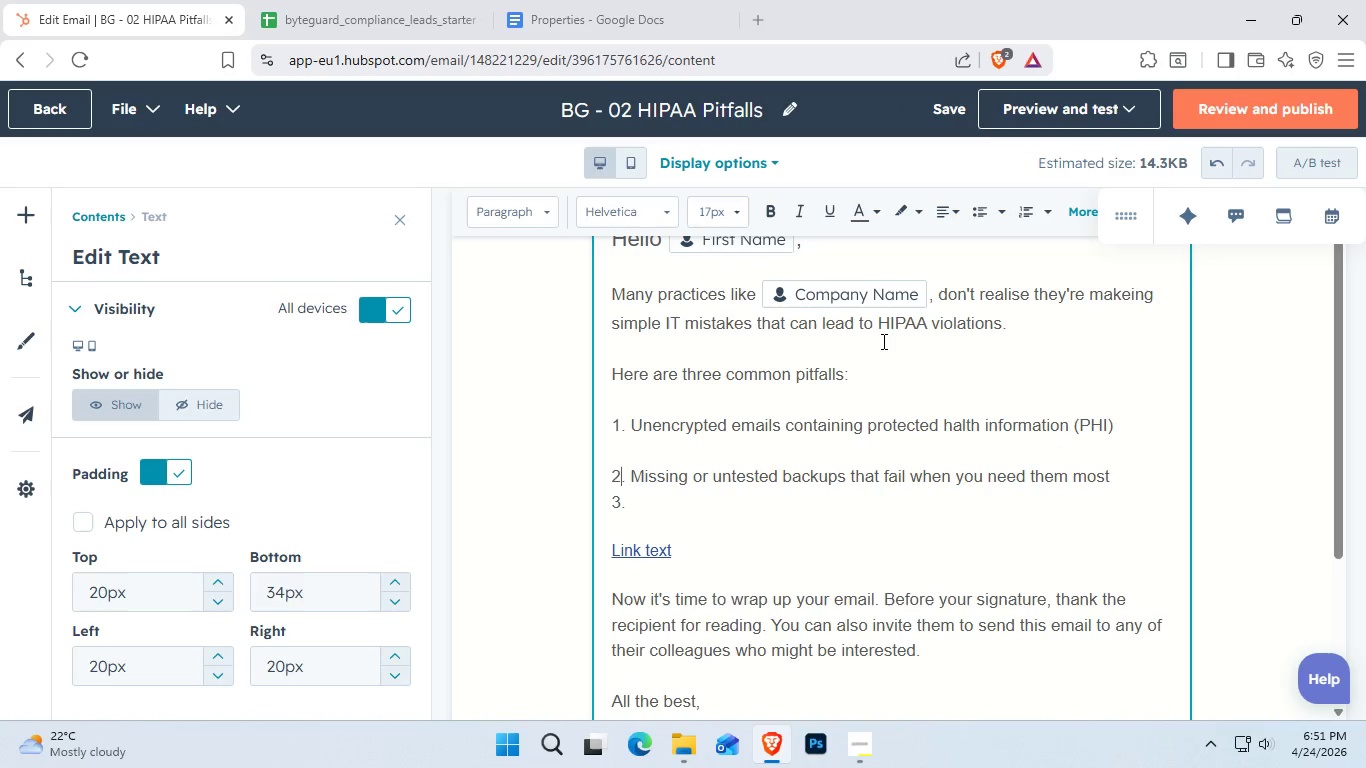 
key(ArrowDown)
 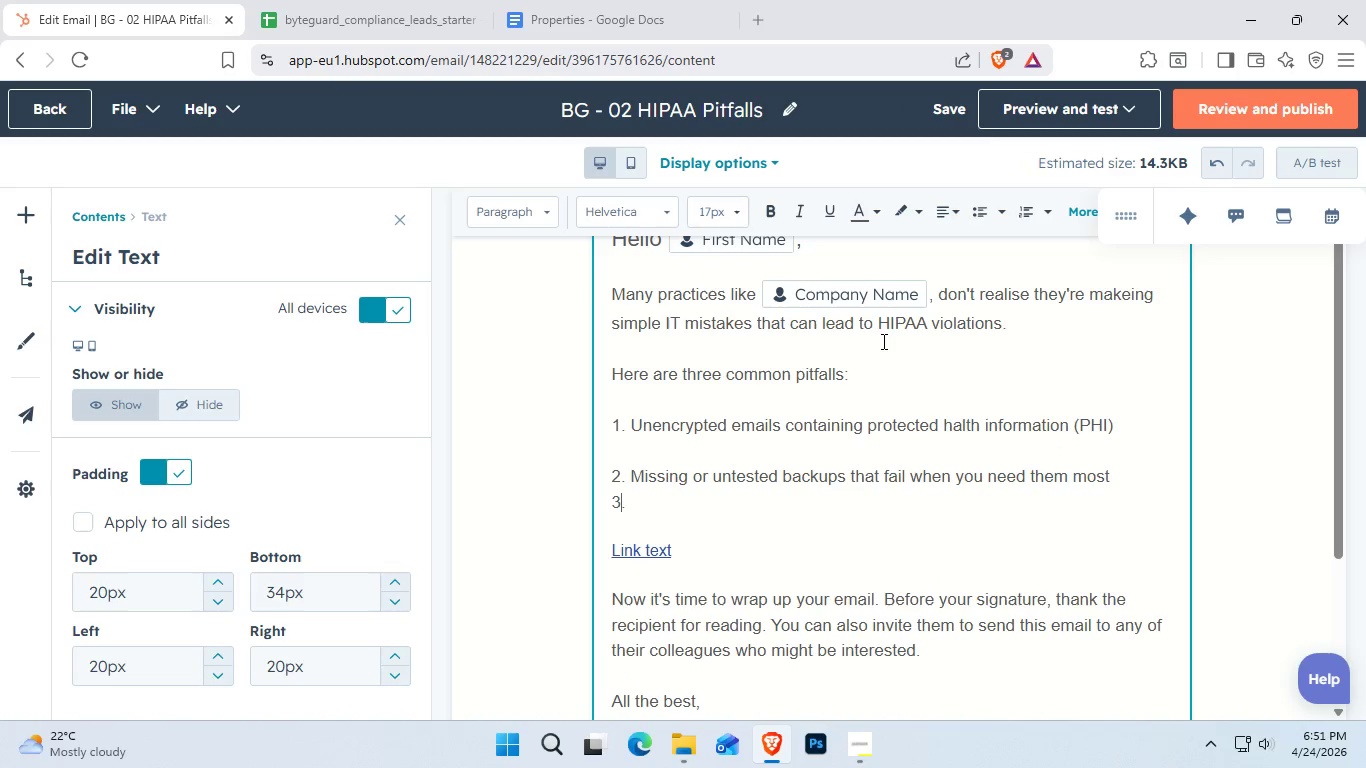 
key(ArrowLeft)
 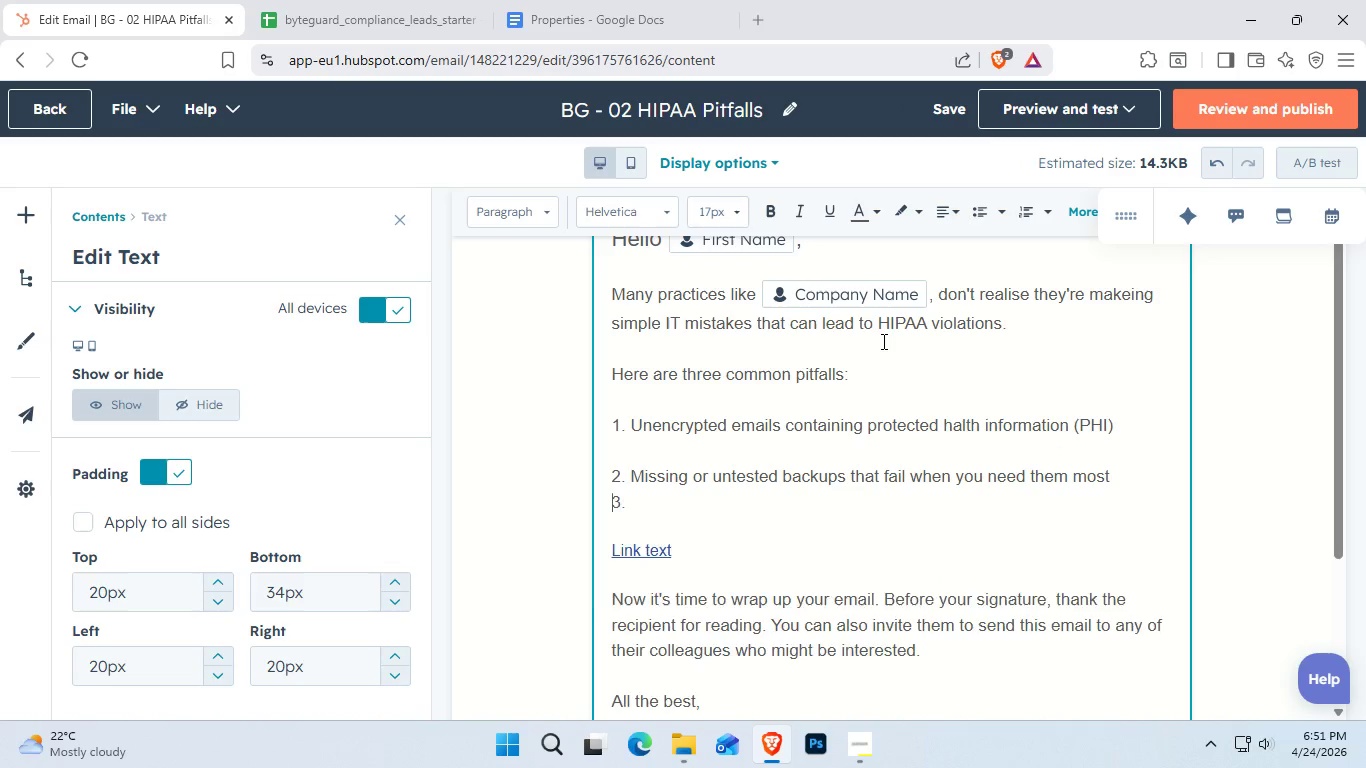 
key(Enter)
 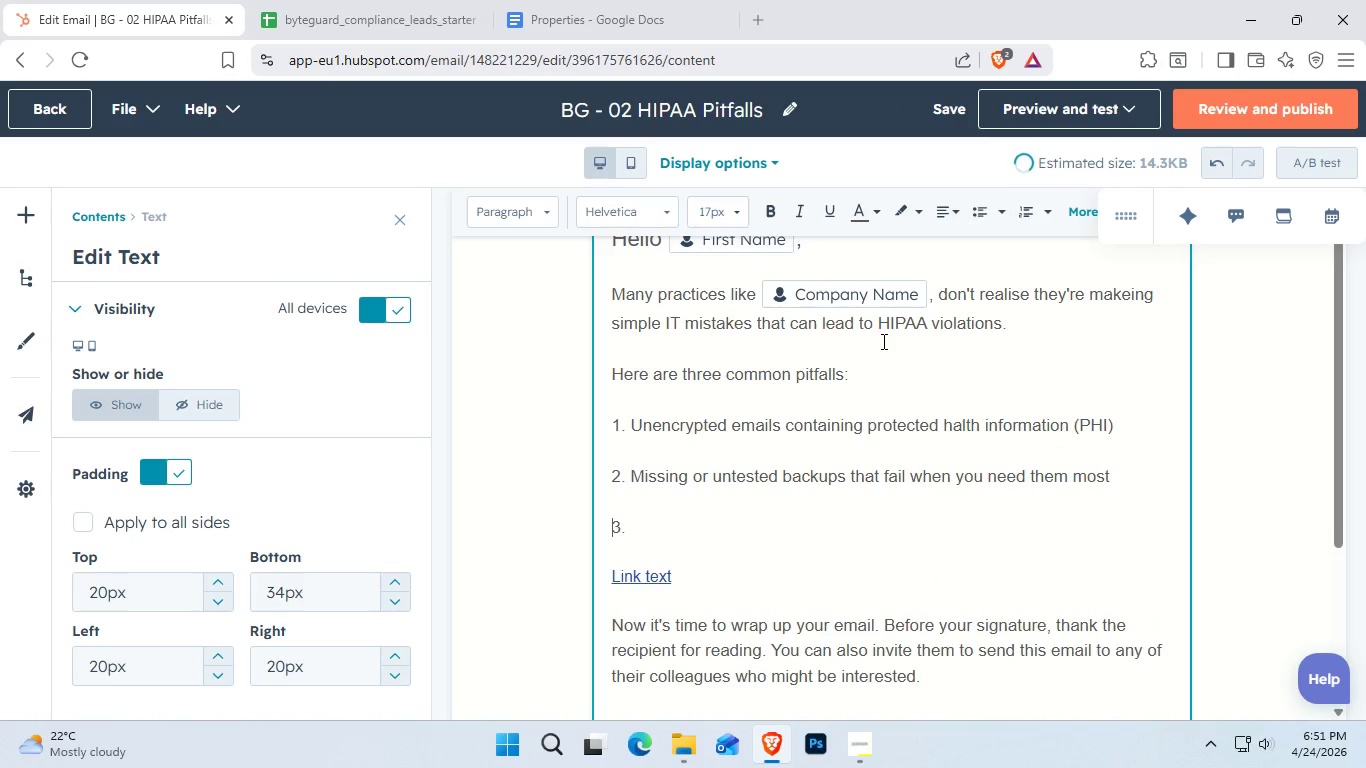 
key(ArrowRight)
 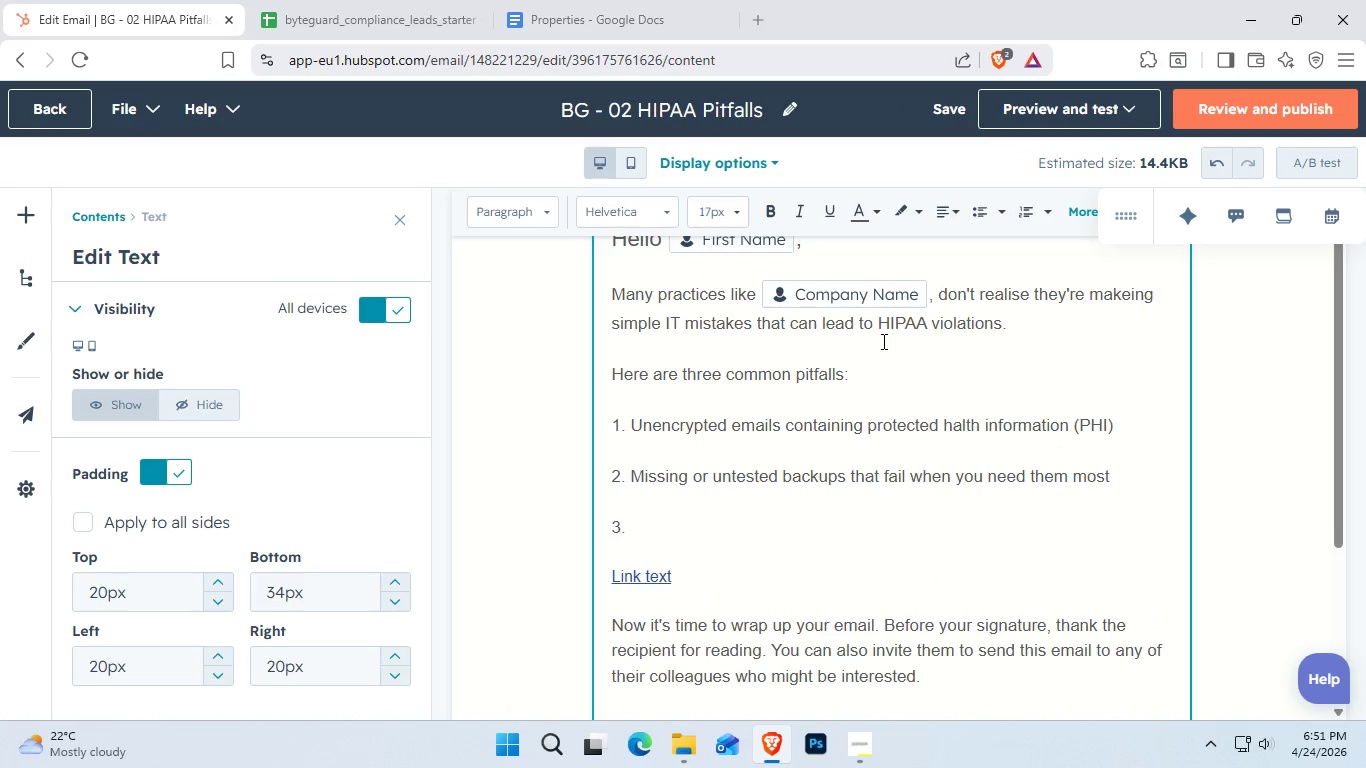 
key(ArrowRight)
 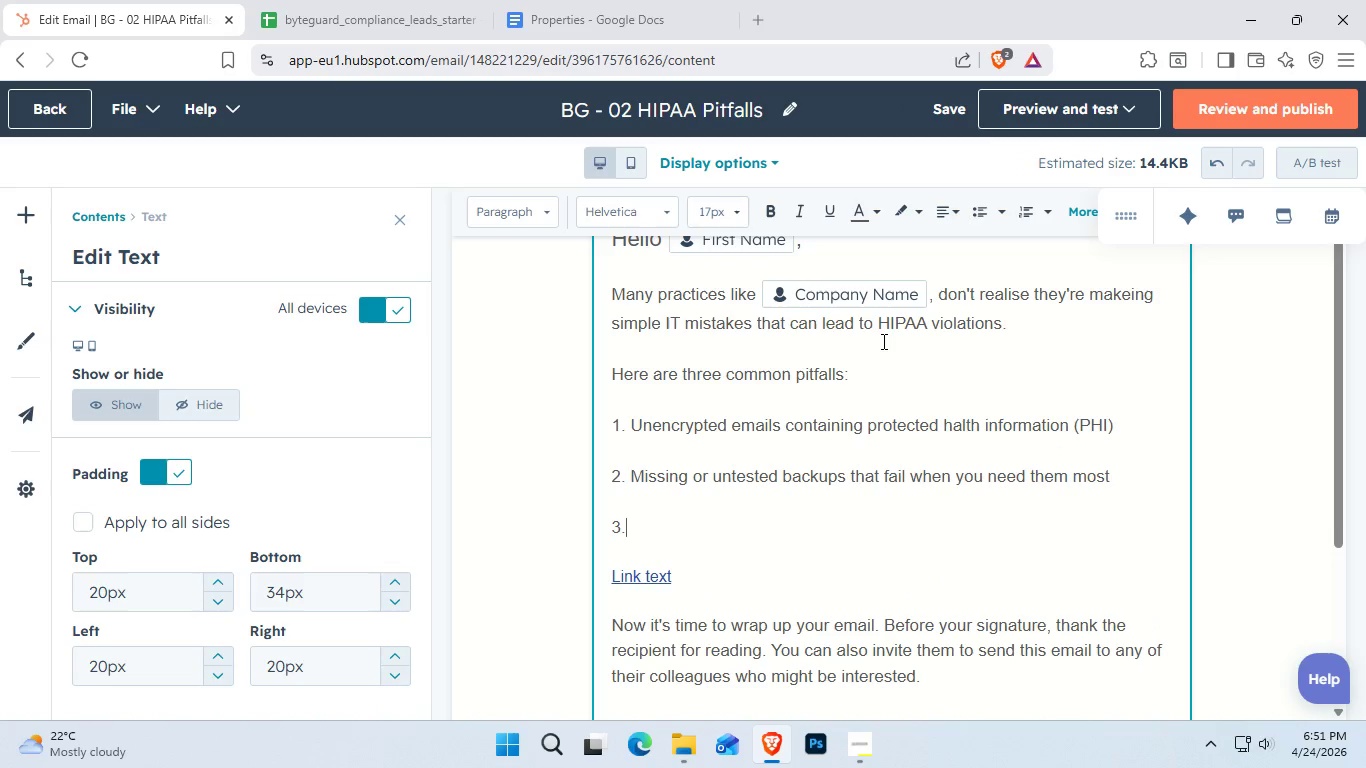 
type( Outdated firewall and antivirus that leave patient data exo)
key(Backspace)
type(posed)
 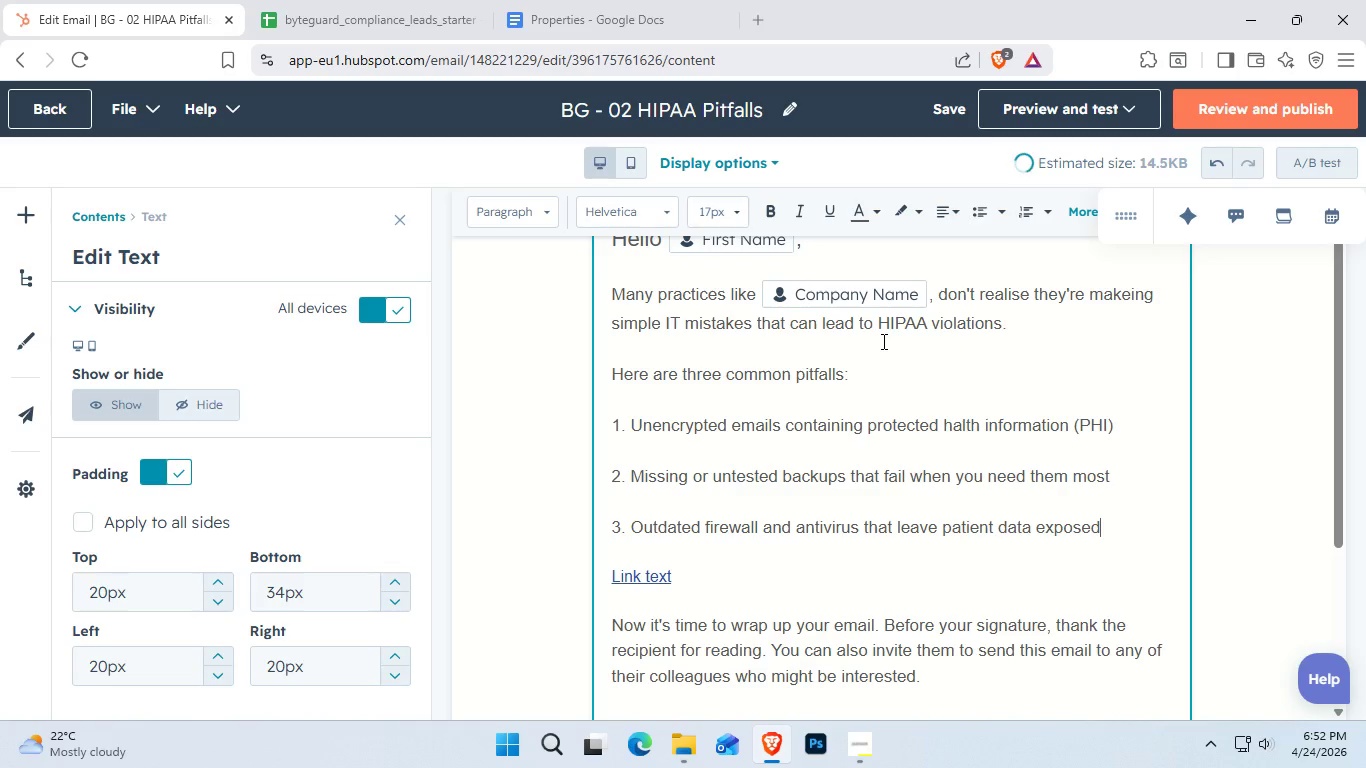 
key(Enter)
 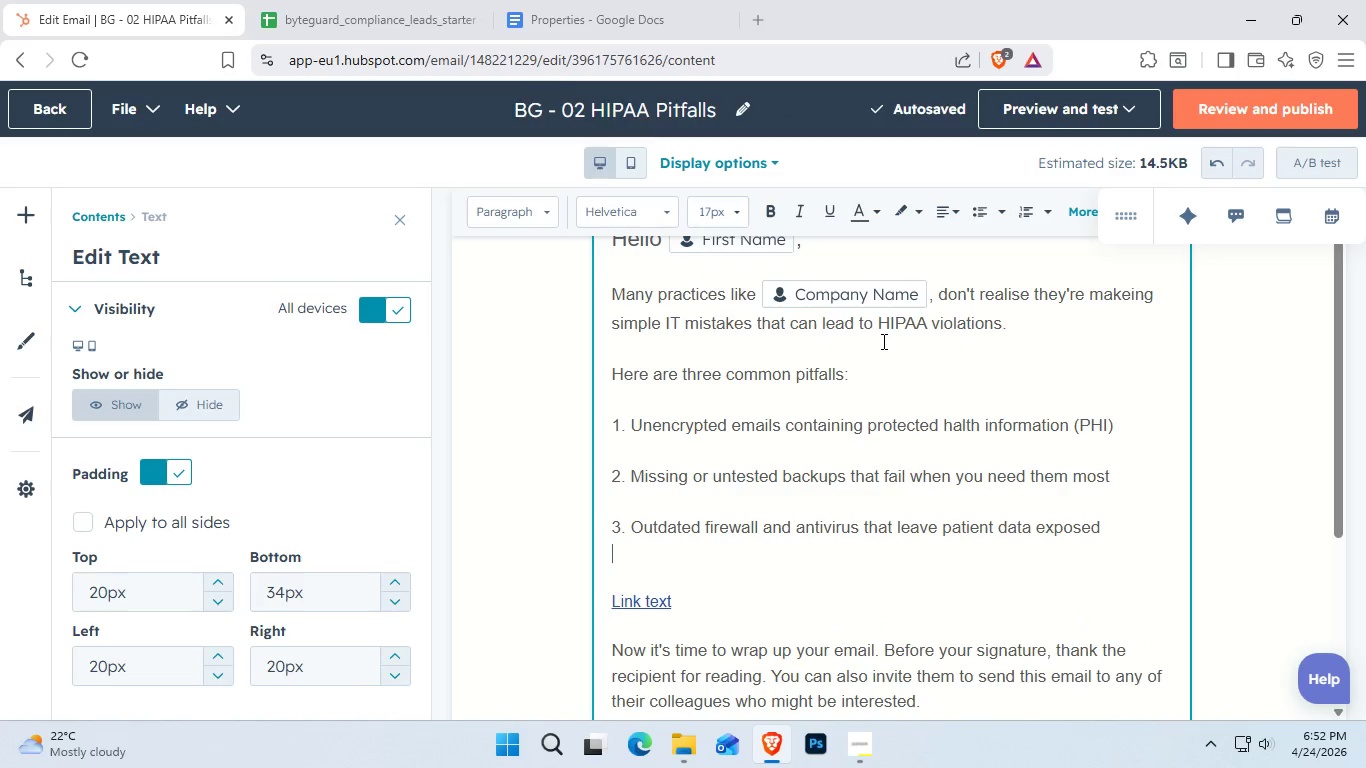 
key(Enter)
 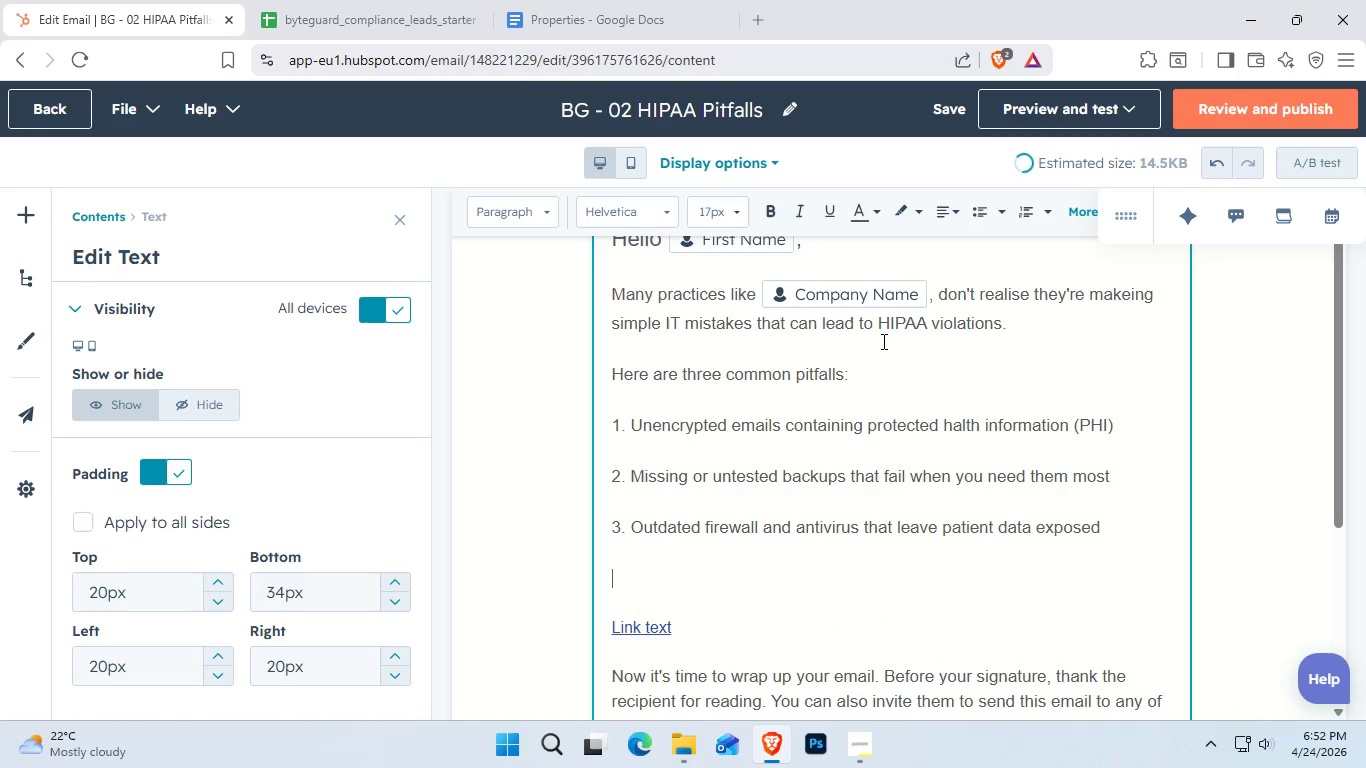 
key(Enter)
 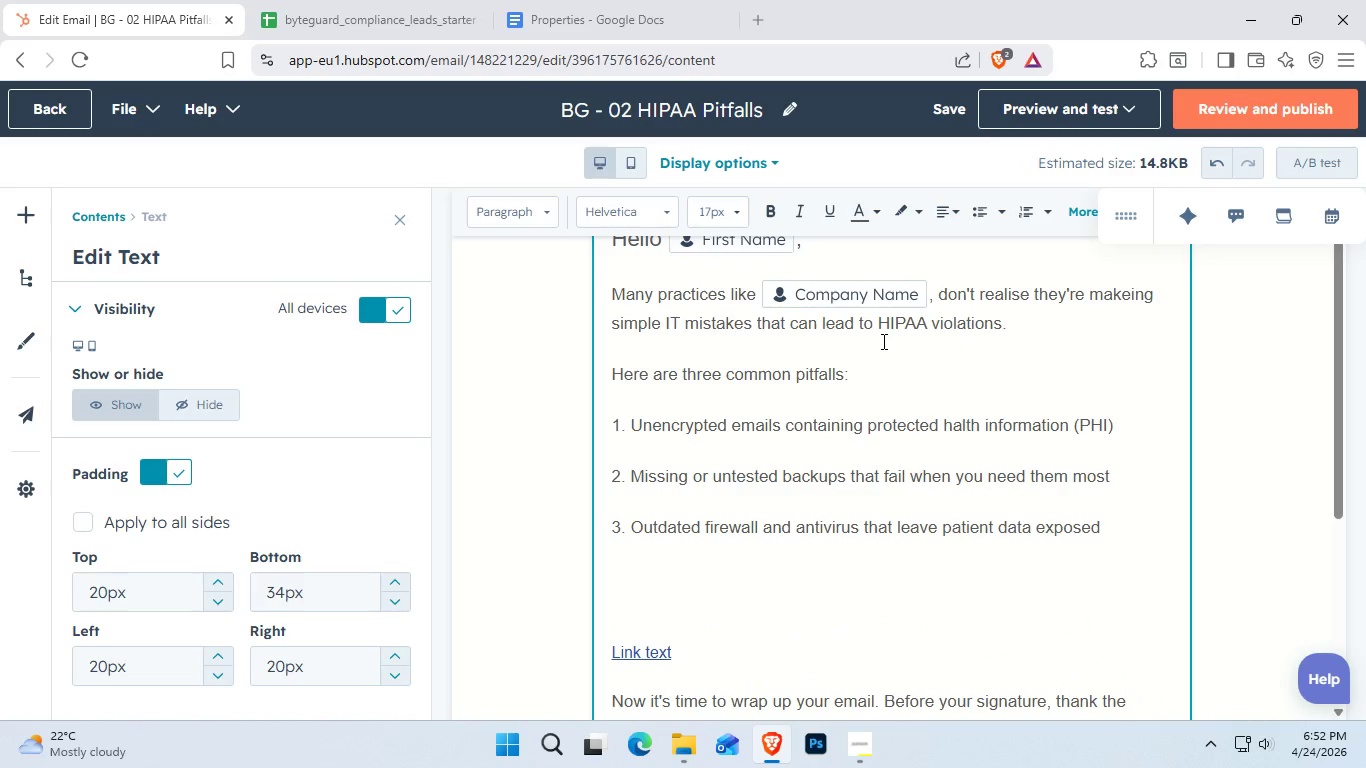 
type(in our next email,i'll)
key(Backspace)
key(Backspace)
key(Backspace)
key(Backspace)
type( I'll share a real- w)
key(Backspace)
key(Backspace)
type(world case stus)
key(Backspace)
type(dy of a practice that avoides)
key(Backspace)
type(d disaster with a smart v)
key(Backspace)
type(backup strata)
key(Backspace)
type(egy.)
 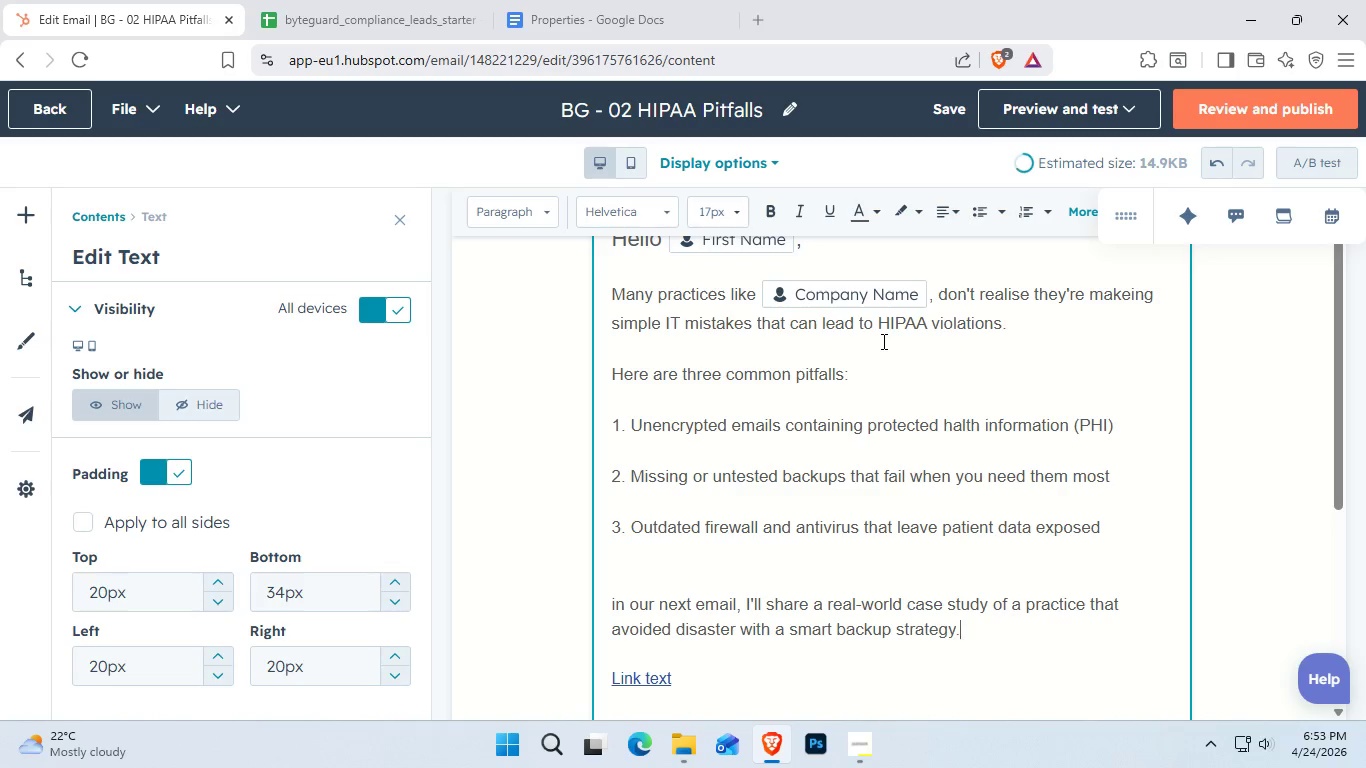 
key(Enter)